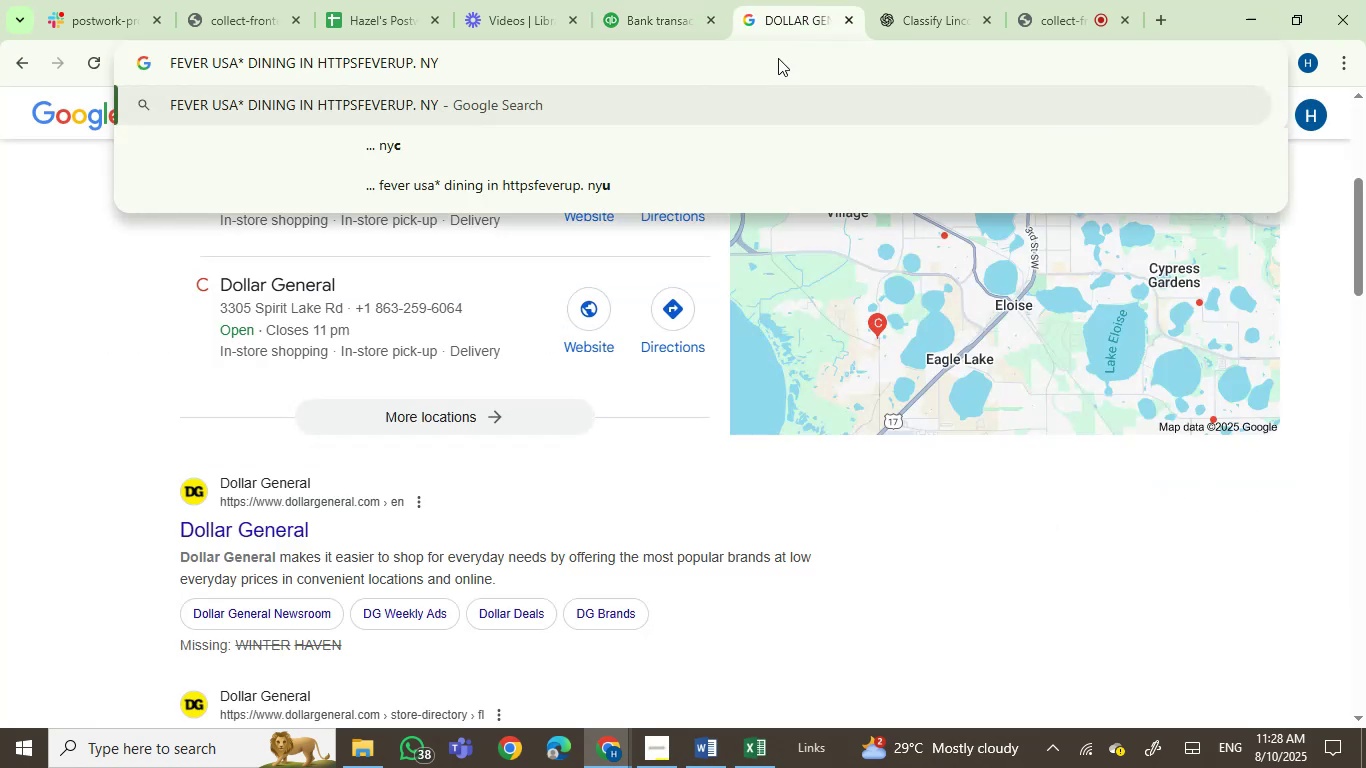 
key(Enter)
 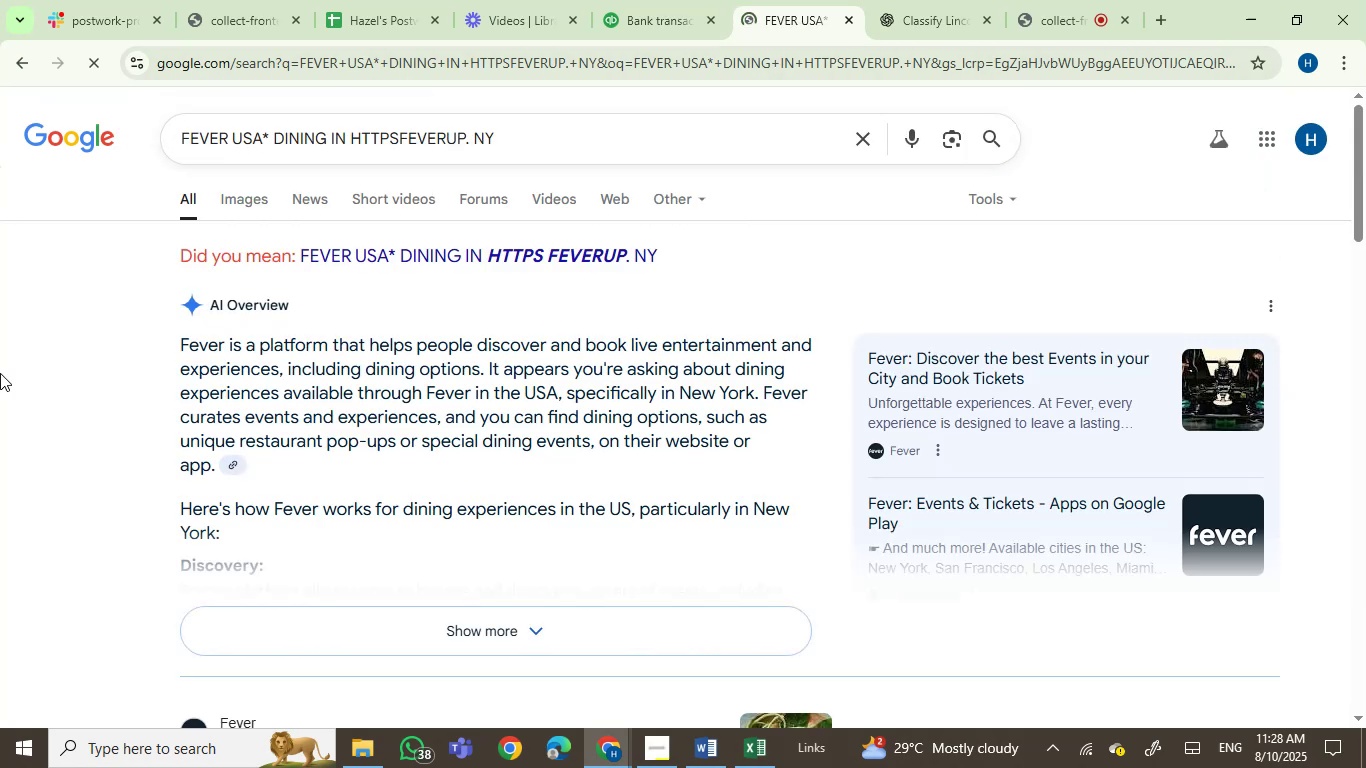 
wait(10.9)
 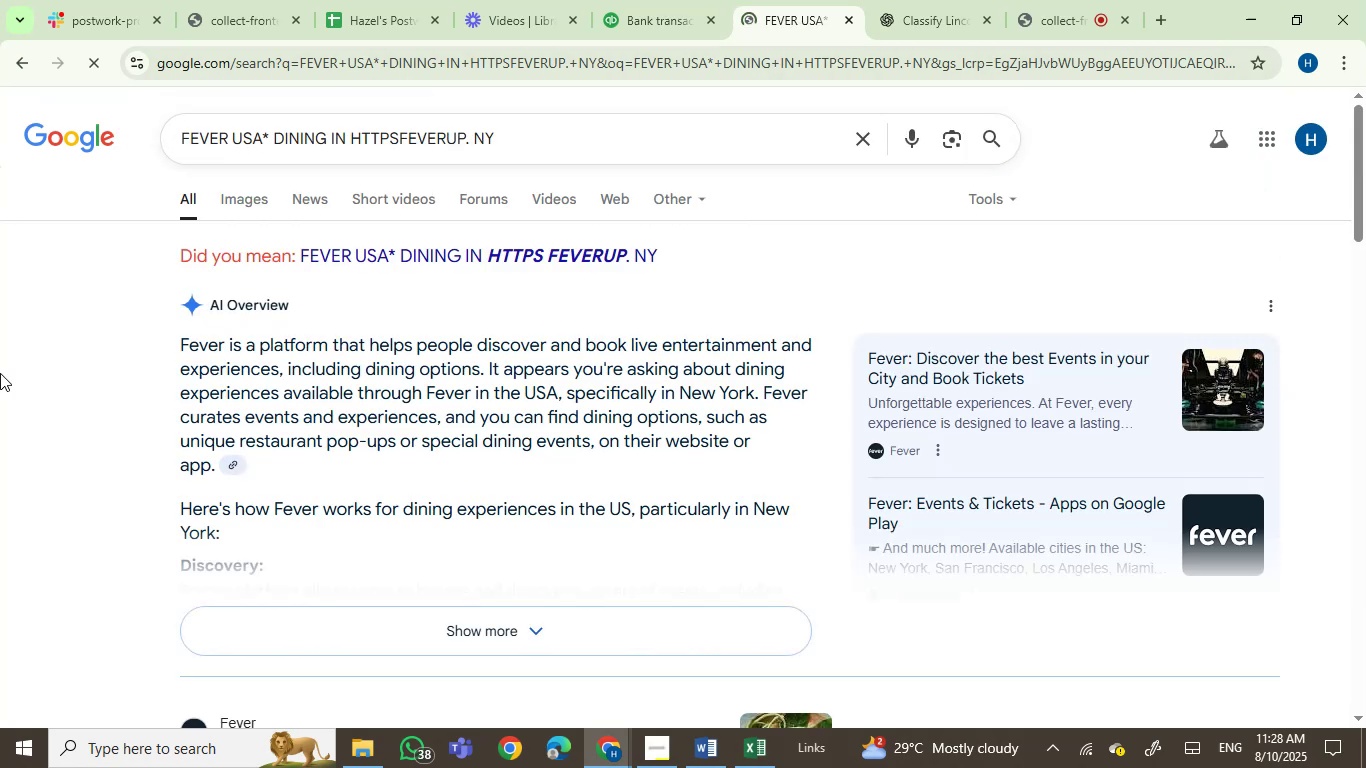 
scroll: coordinate [140, 436], scroll_direction: down, amount: 2.0
 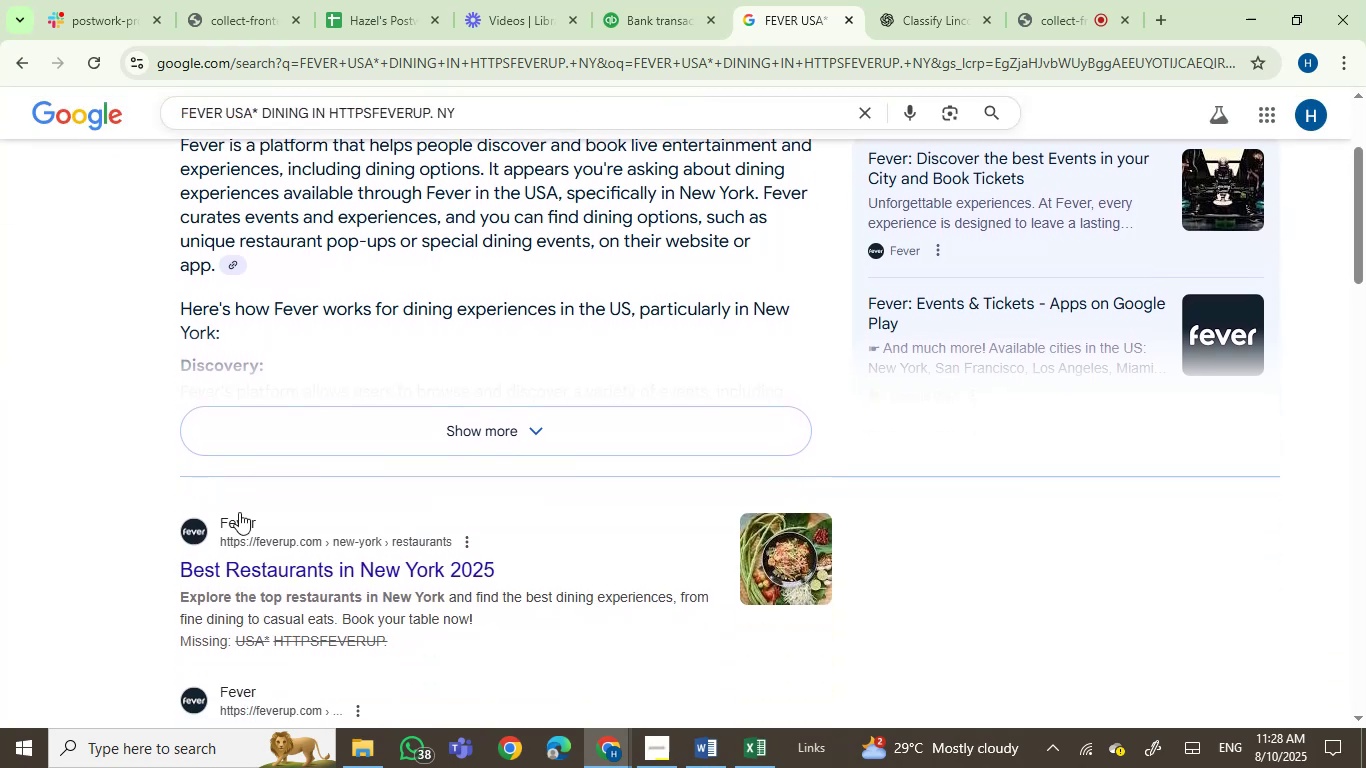 
left_click_drag(start_coordinate=[265, 520], to_coordinate=[242, 521])
 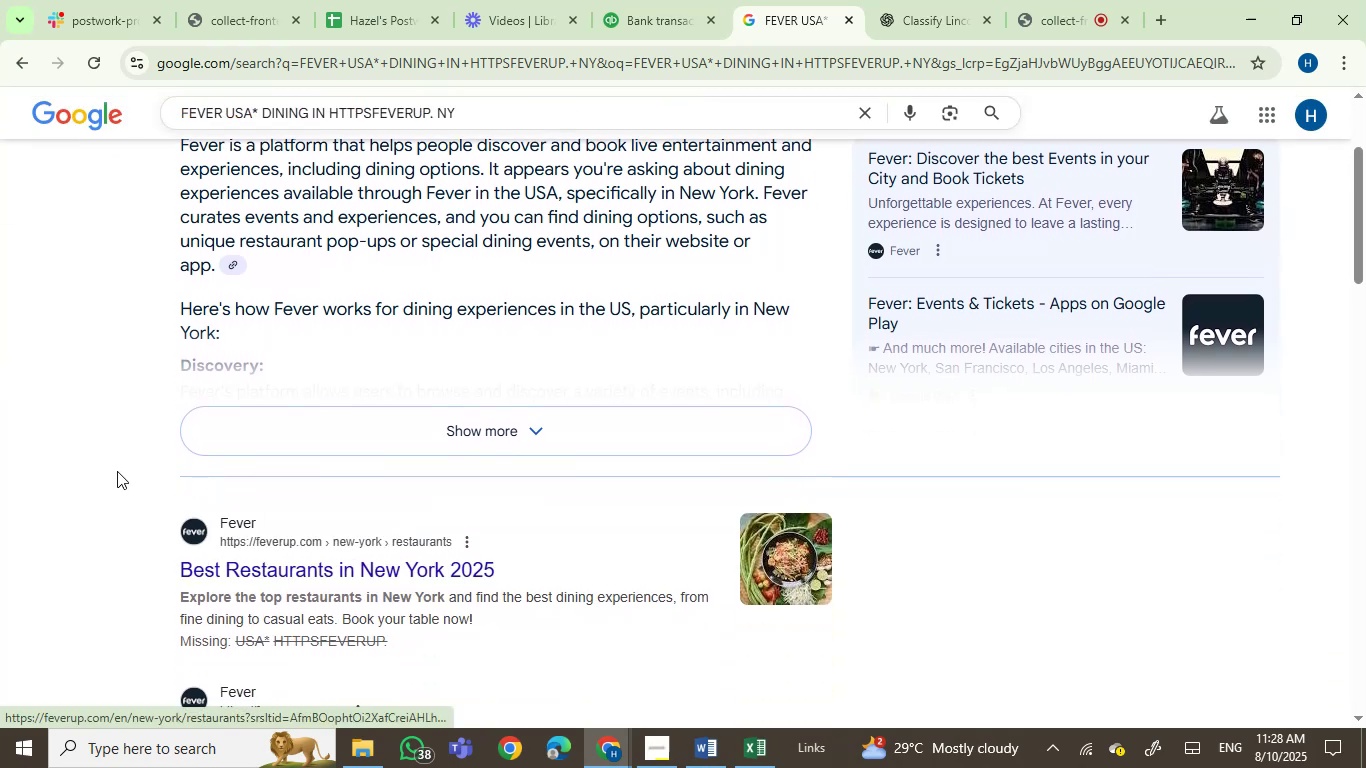 
scroll: coordinate [116, 470], scroll_direction: down, amount: 2.0
 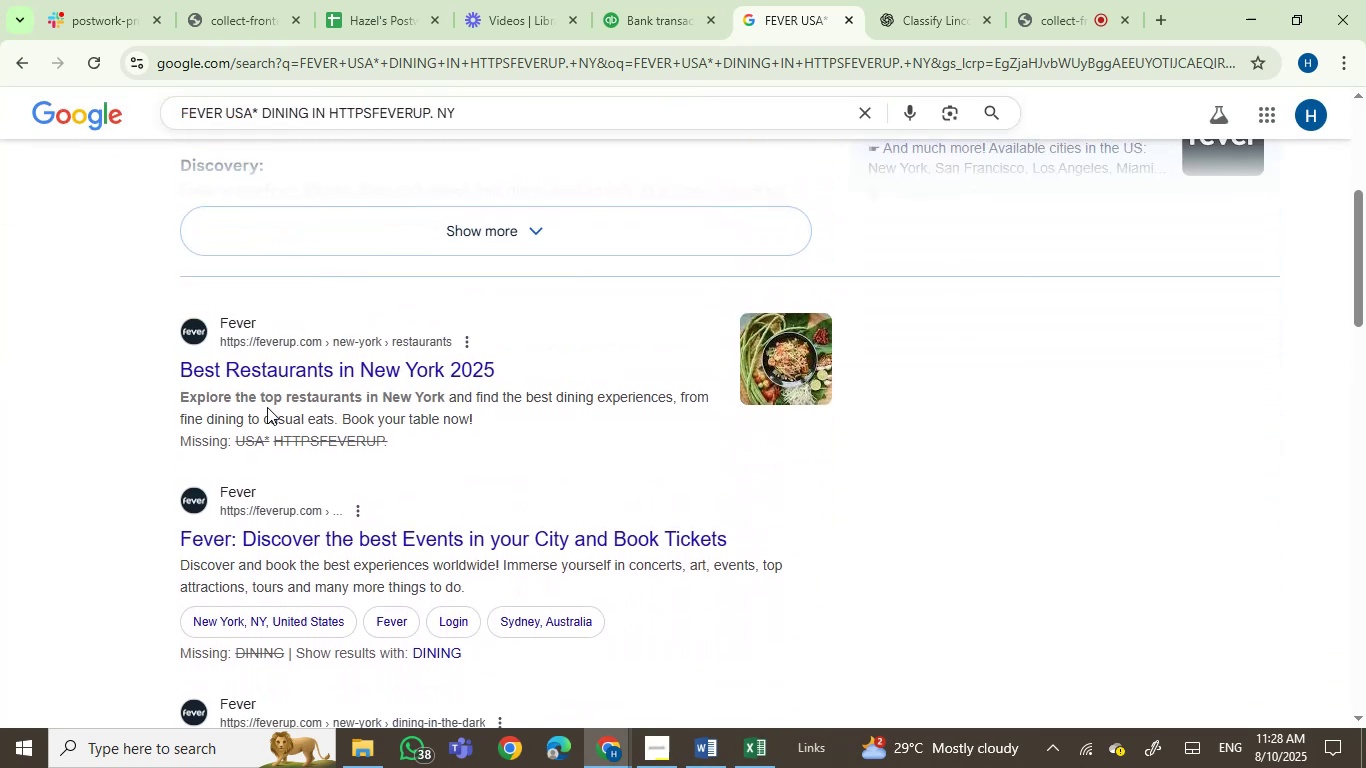 
left_click_drag(start_coordinate=[267, 324], to_coordinate=[231, 324])
 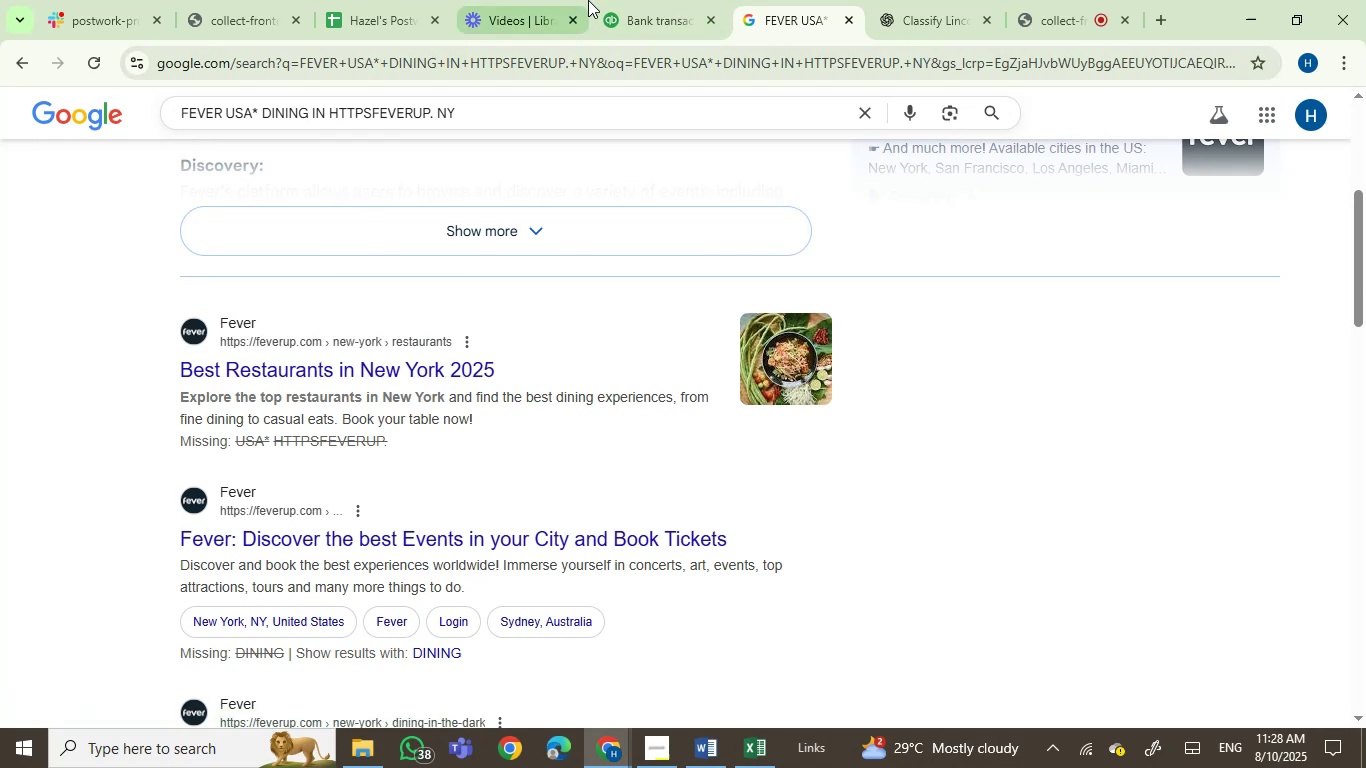 
left_click([633, 1])
 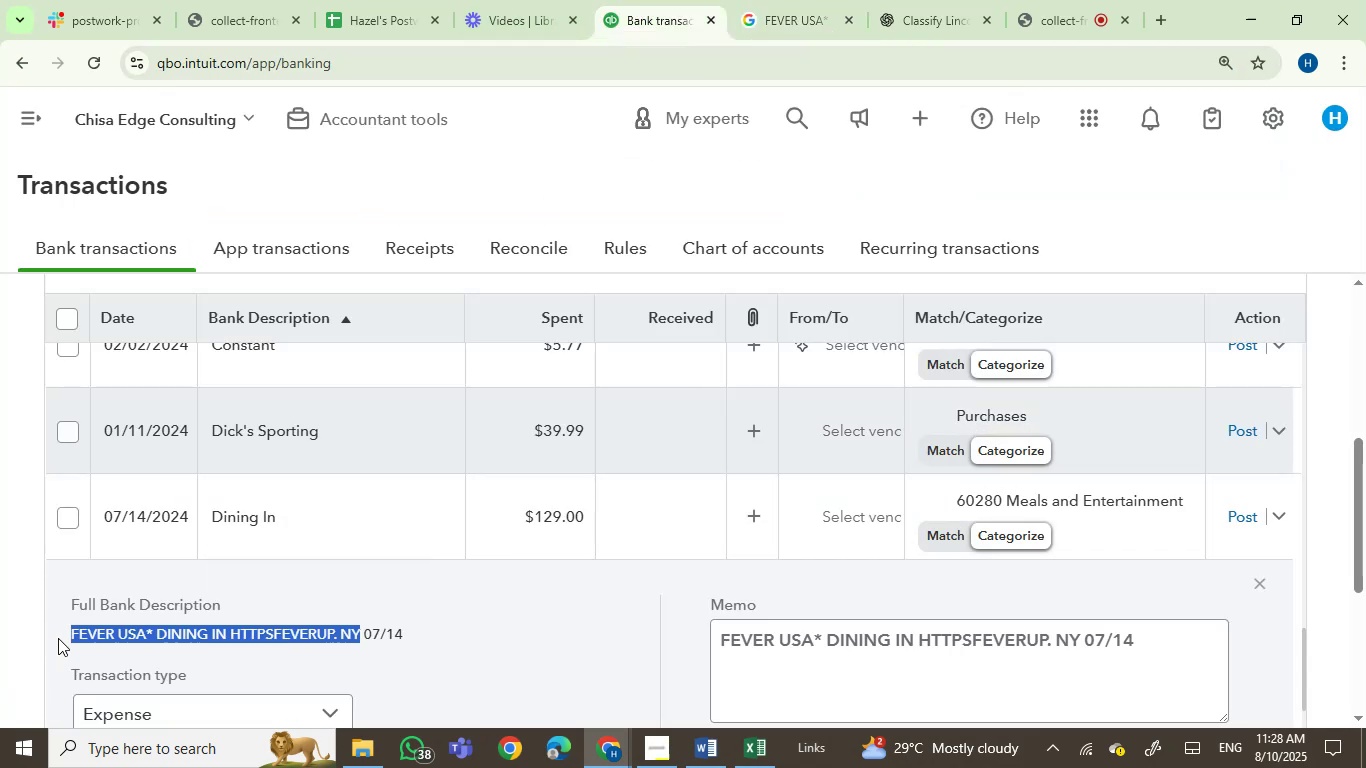 
double_click([89, 632])
 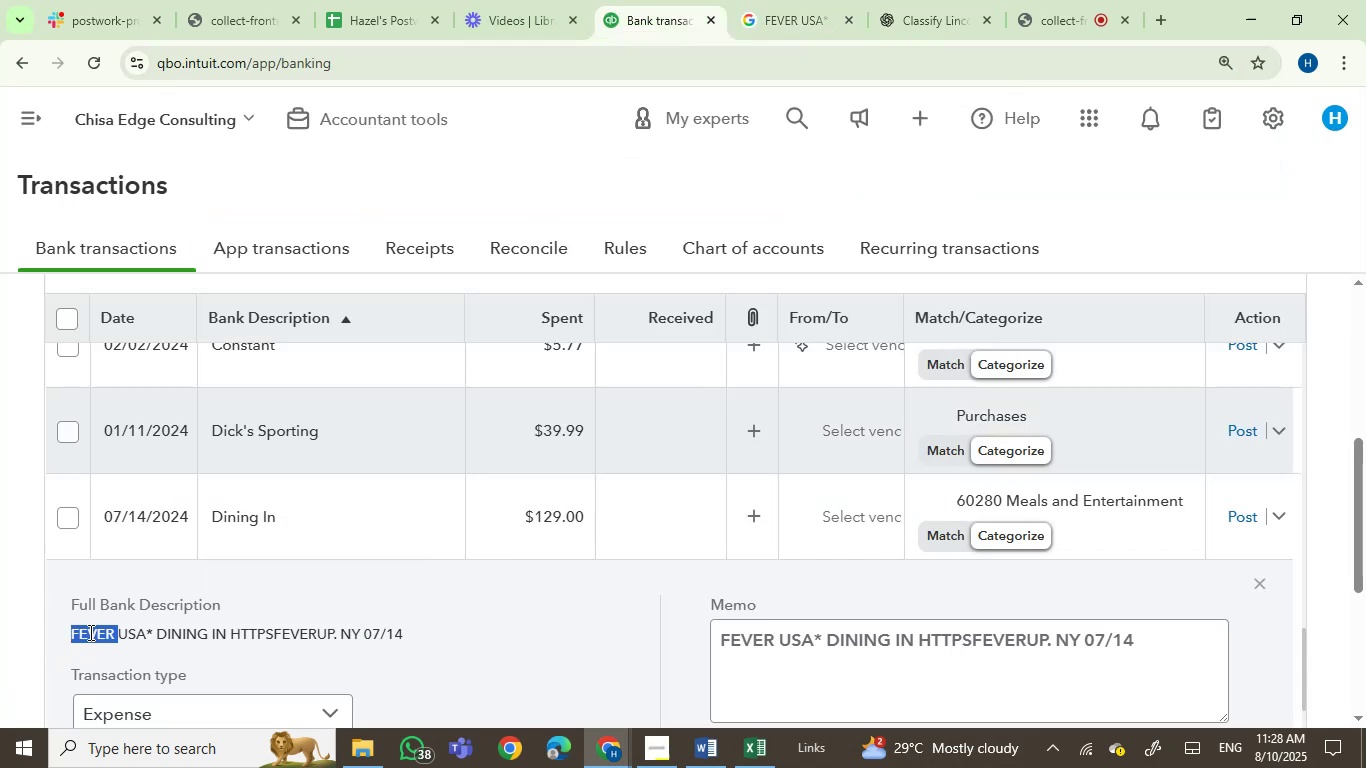 
key(Control+C)
 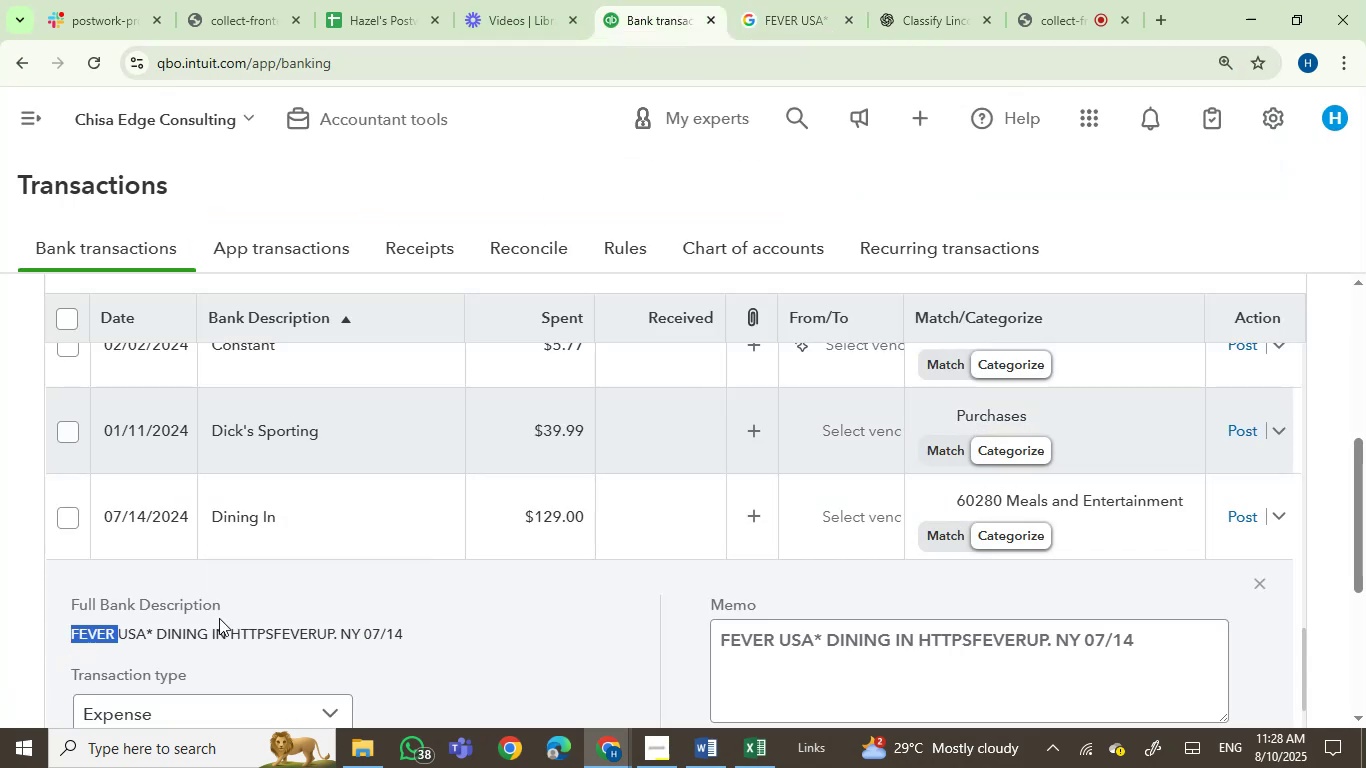 
scroll: coordinate [322, 597], scroll_direction: down, amount: 1.0
 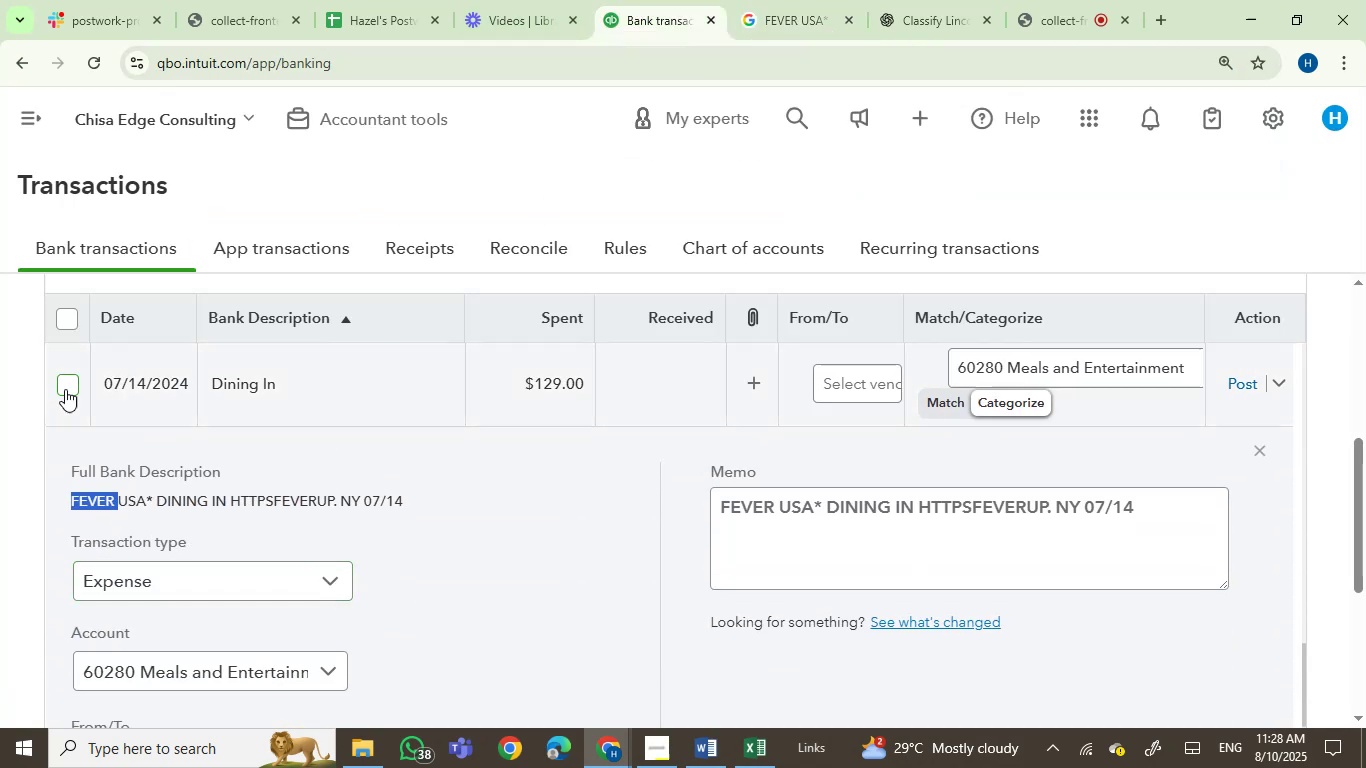 
left_click([65, 389])
 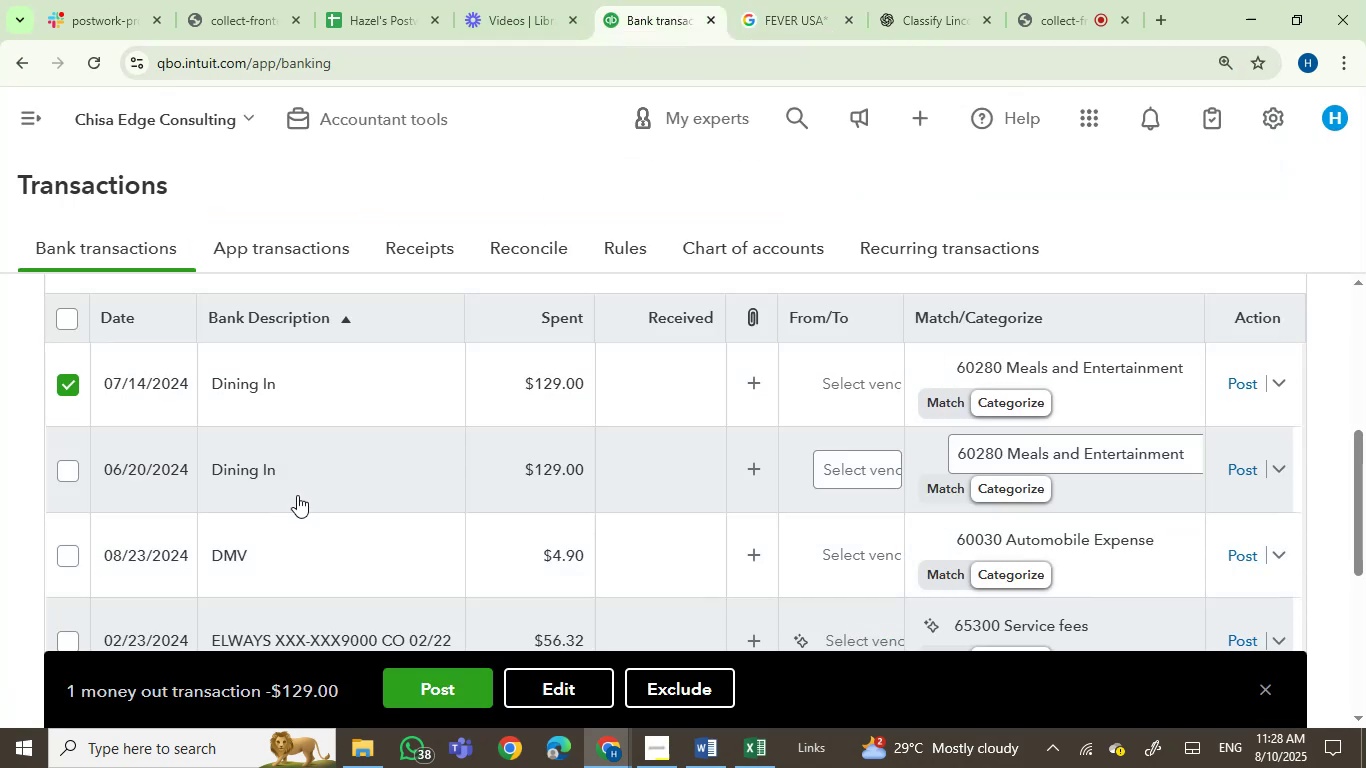 
mouse_move([220, 466])
 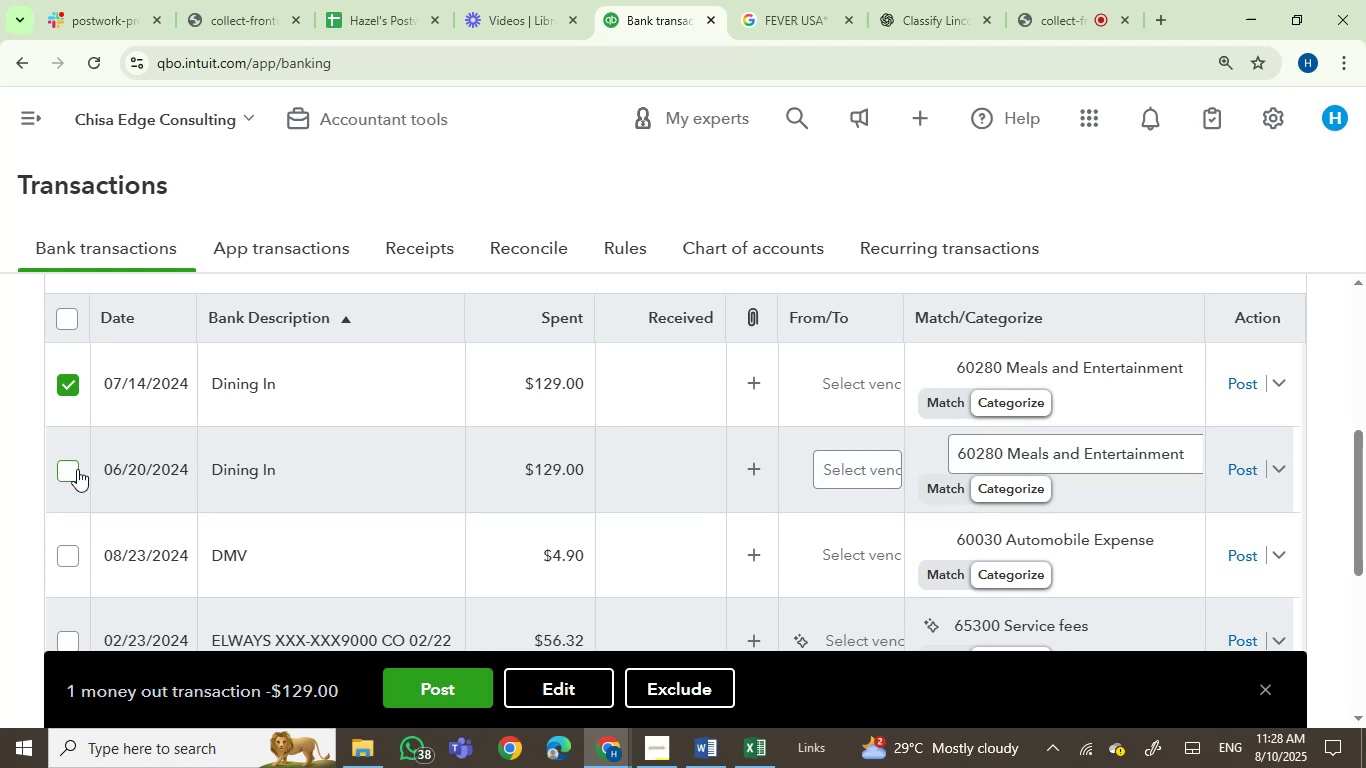 
left_click([75, 469])
 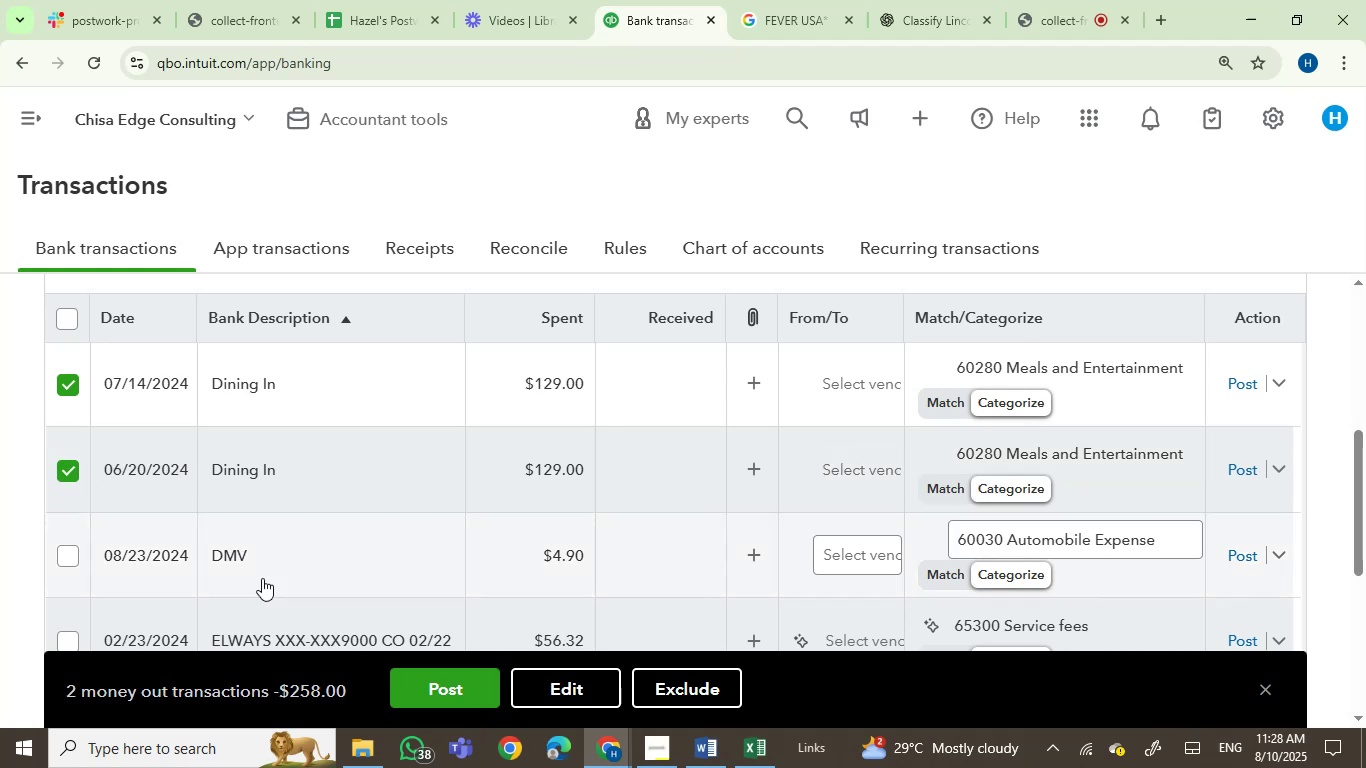 
mouse_move([259, 553])
 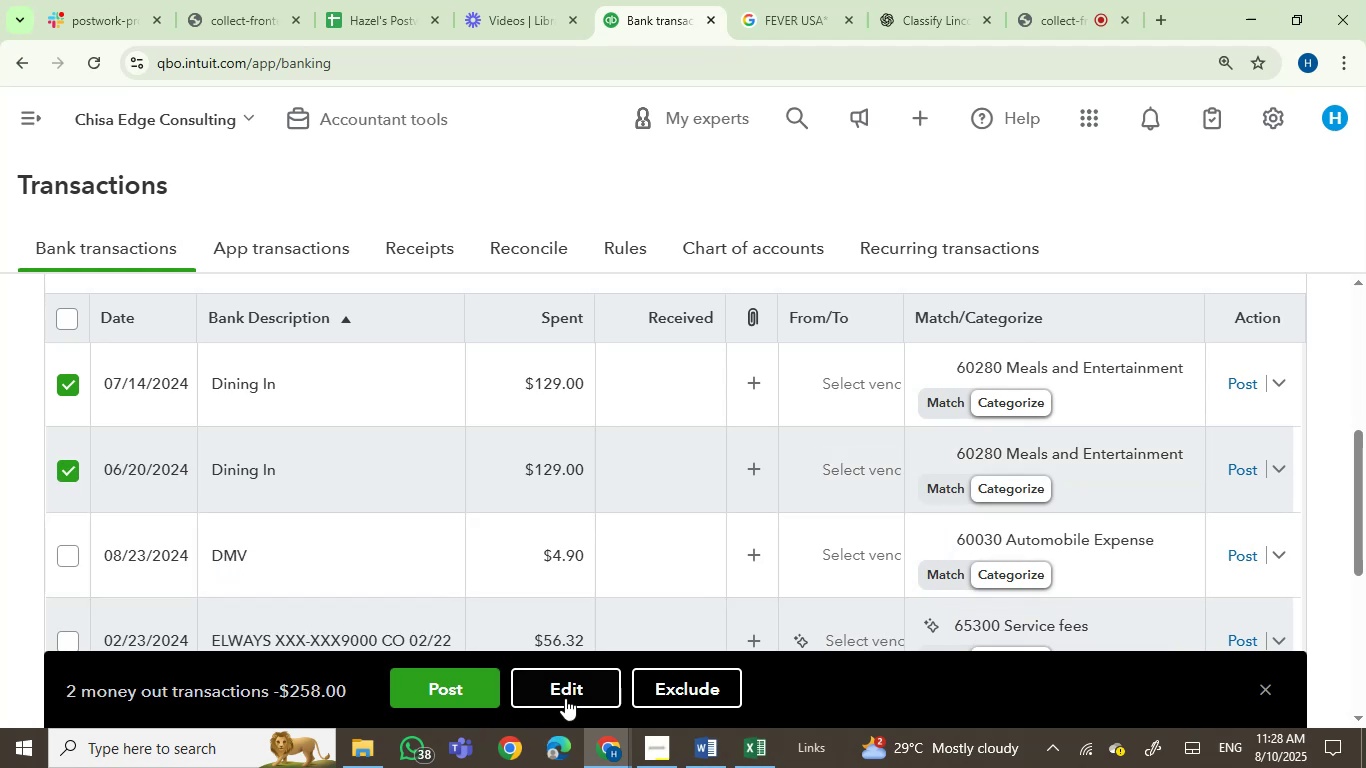 
left_click([568, 686])
 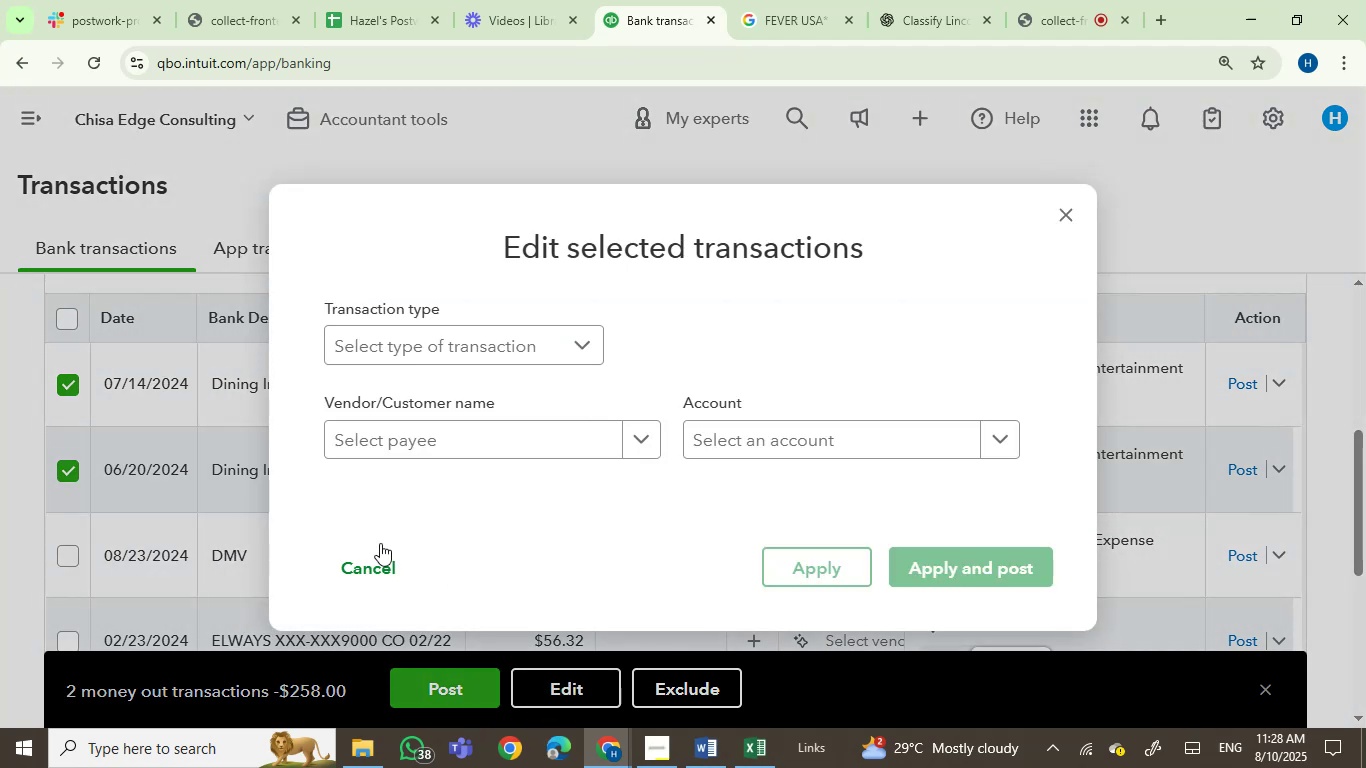 
left_click([403, 449])
 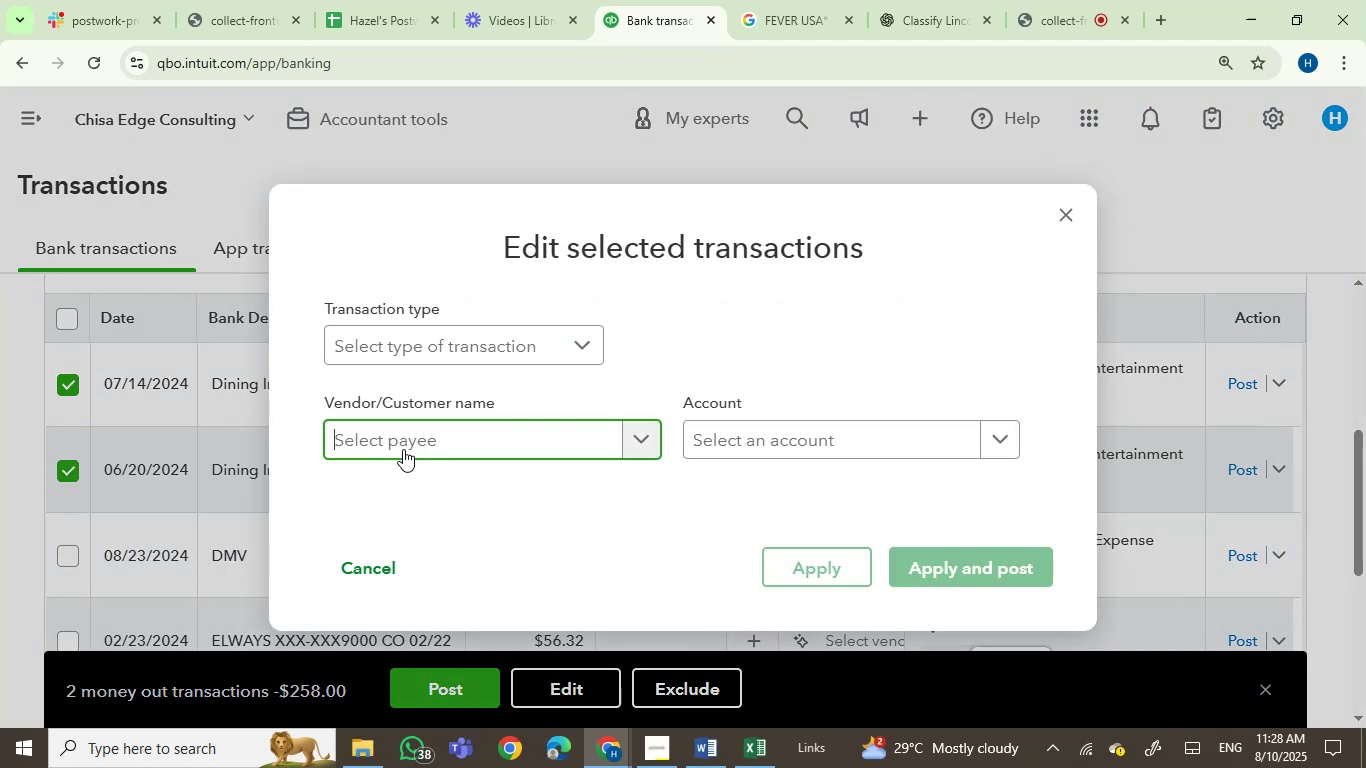 
key(Control+V)
 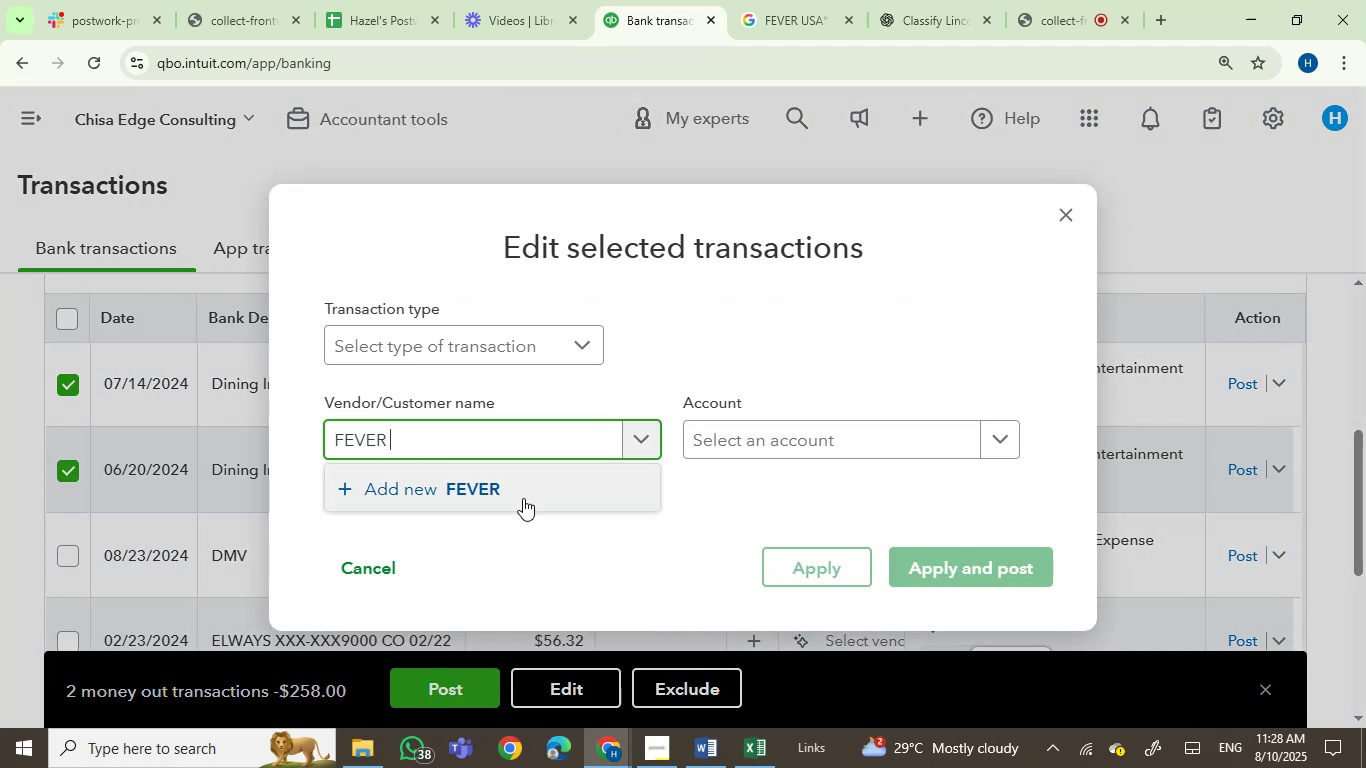 
key(Backspace)
 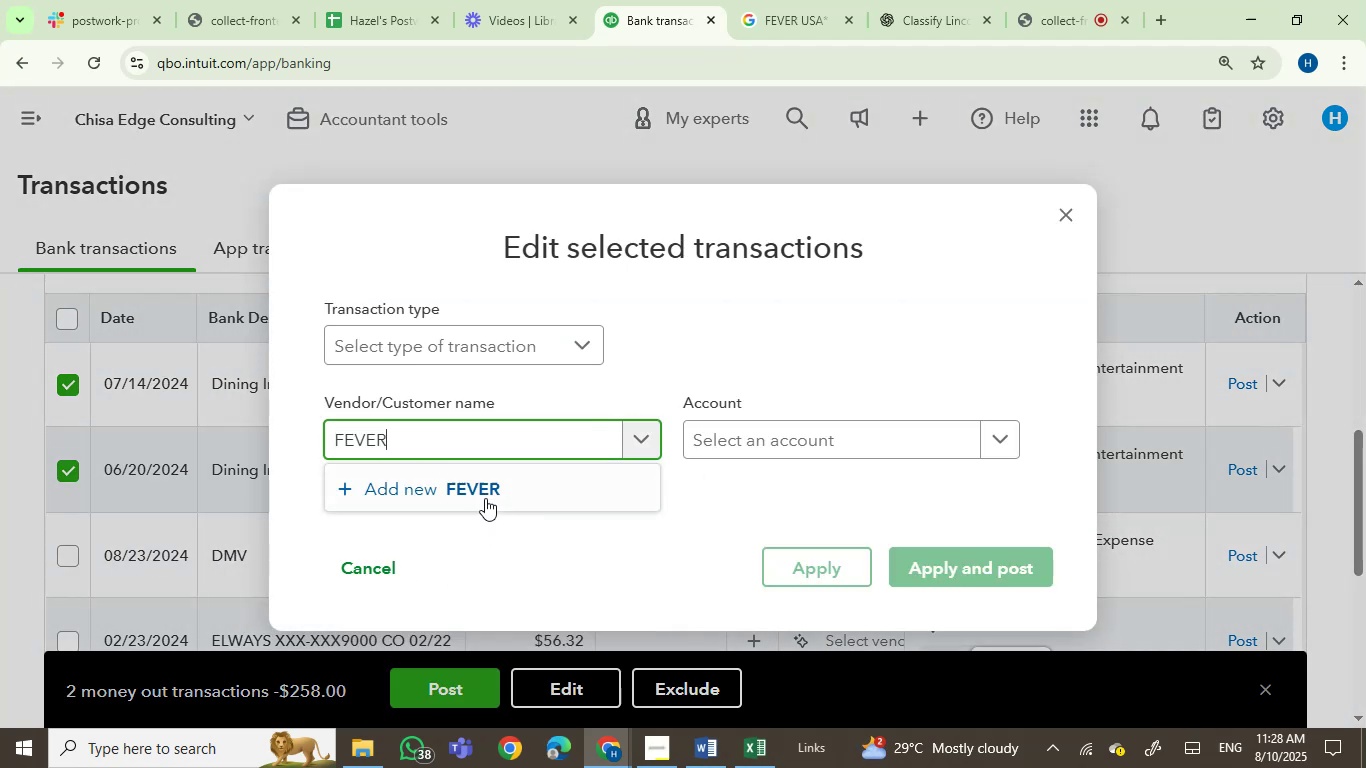 
left_click([485, 497])
 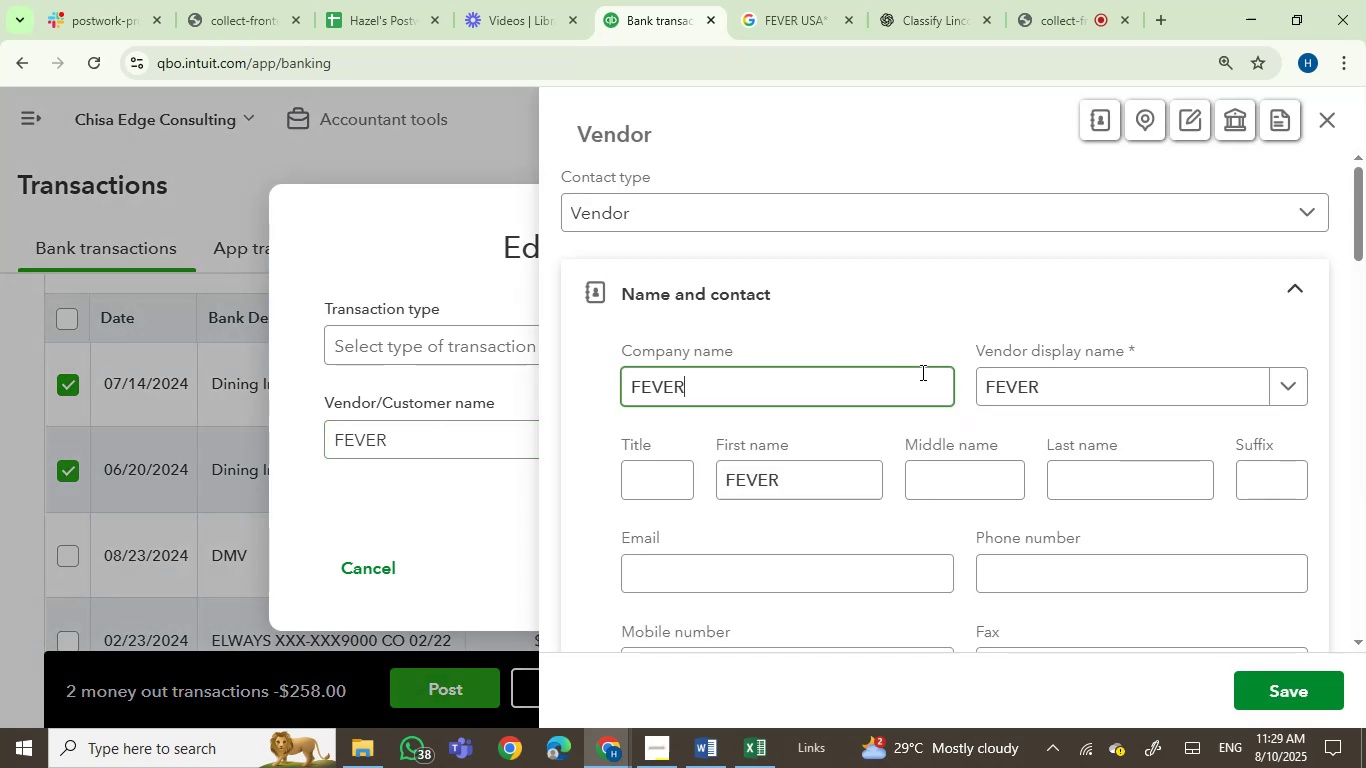 
wait(6.18)
 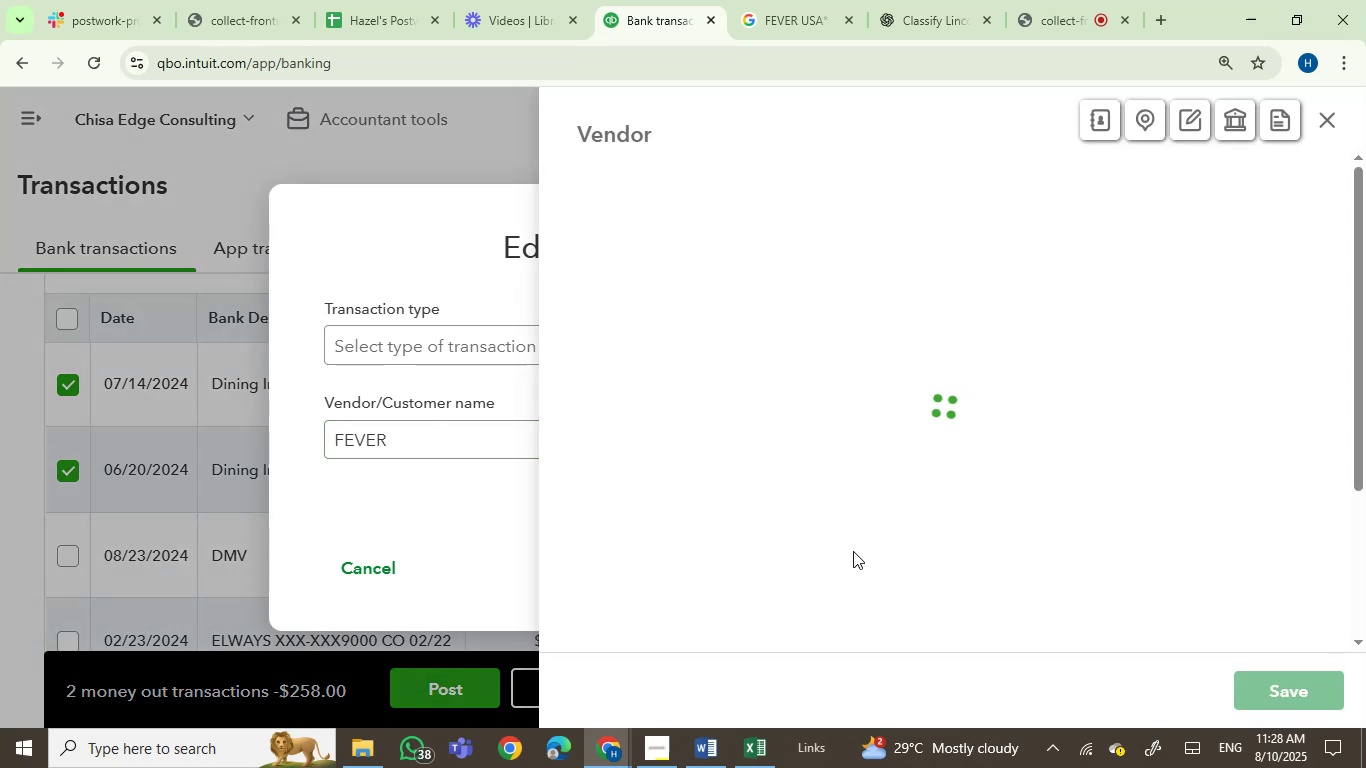 
left_click([1258, 685])
 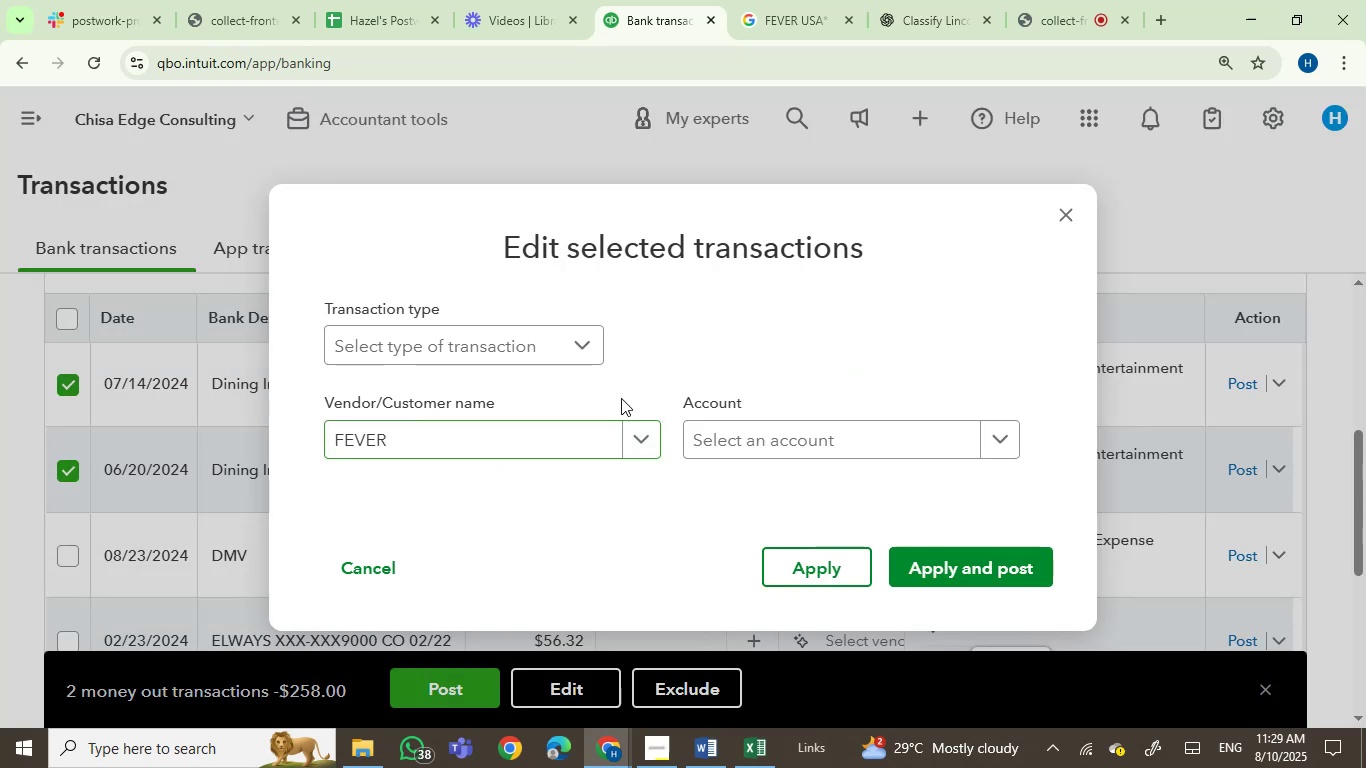 
left_click([743, 439])
 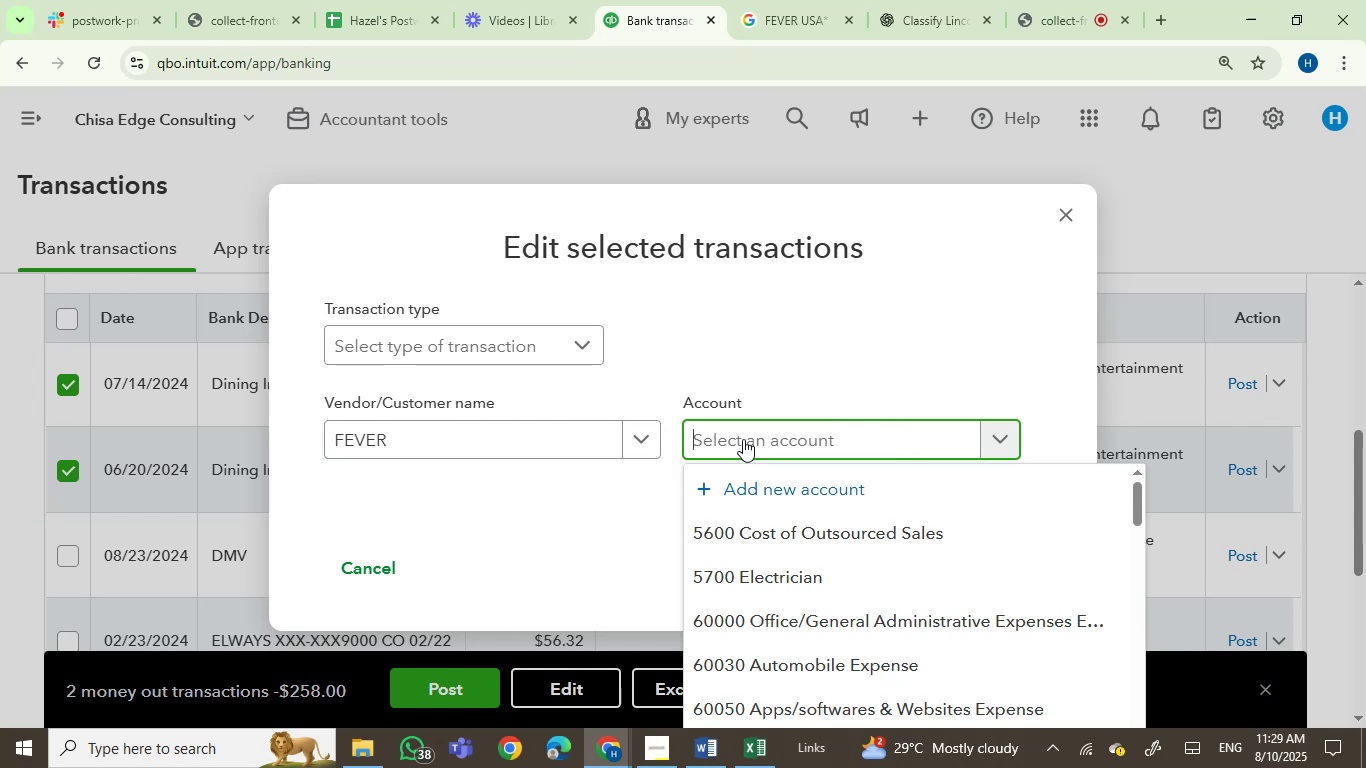 
type(mea)
 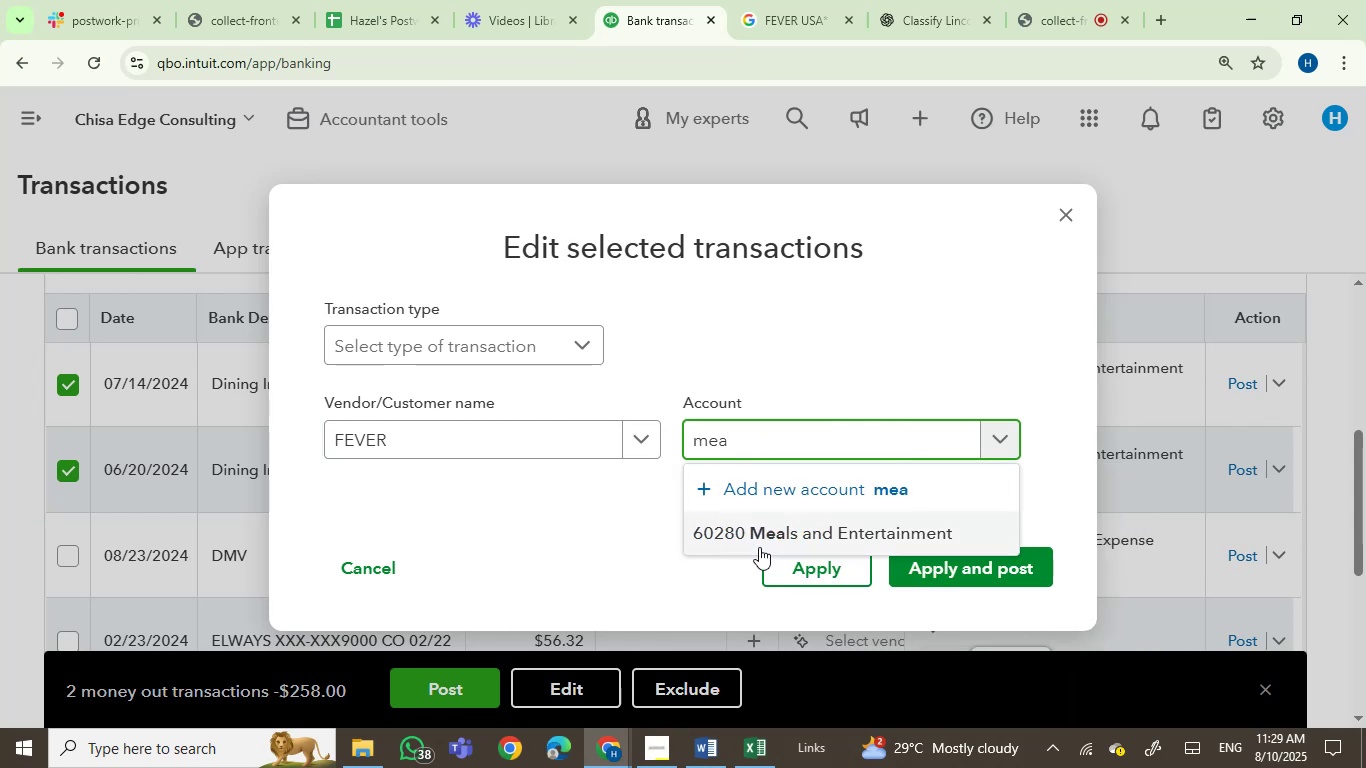 
left_click([780, 539])
 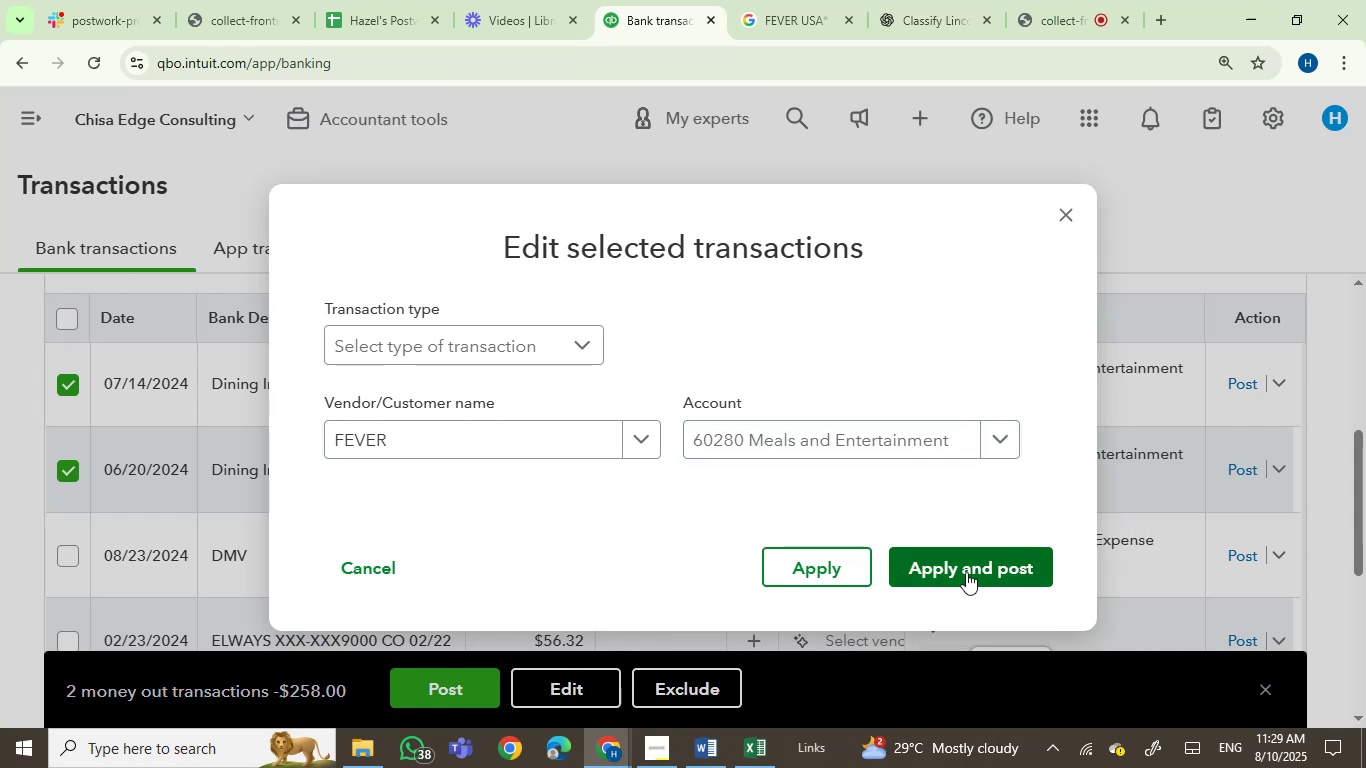 
left_click([966, 572])
 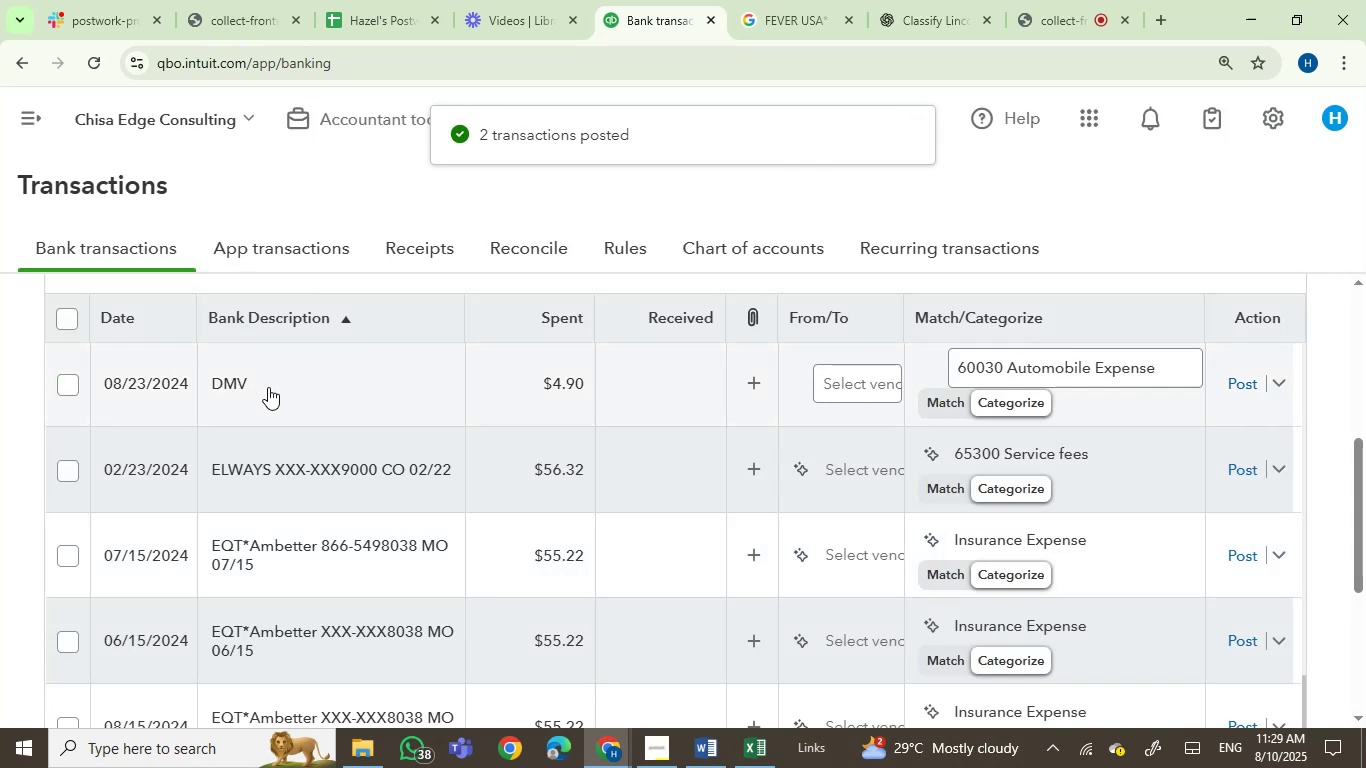 
wait(6.65)
 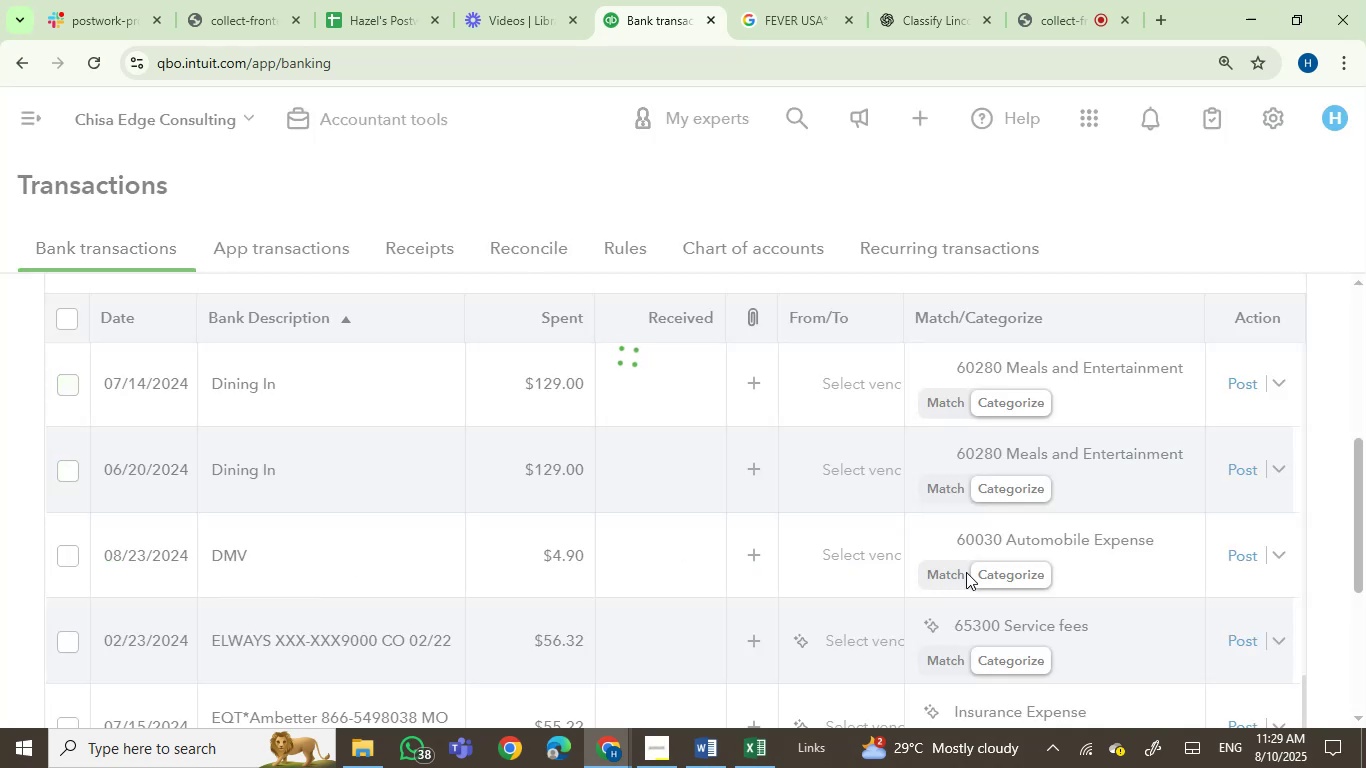 
left_click([251, 397])
 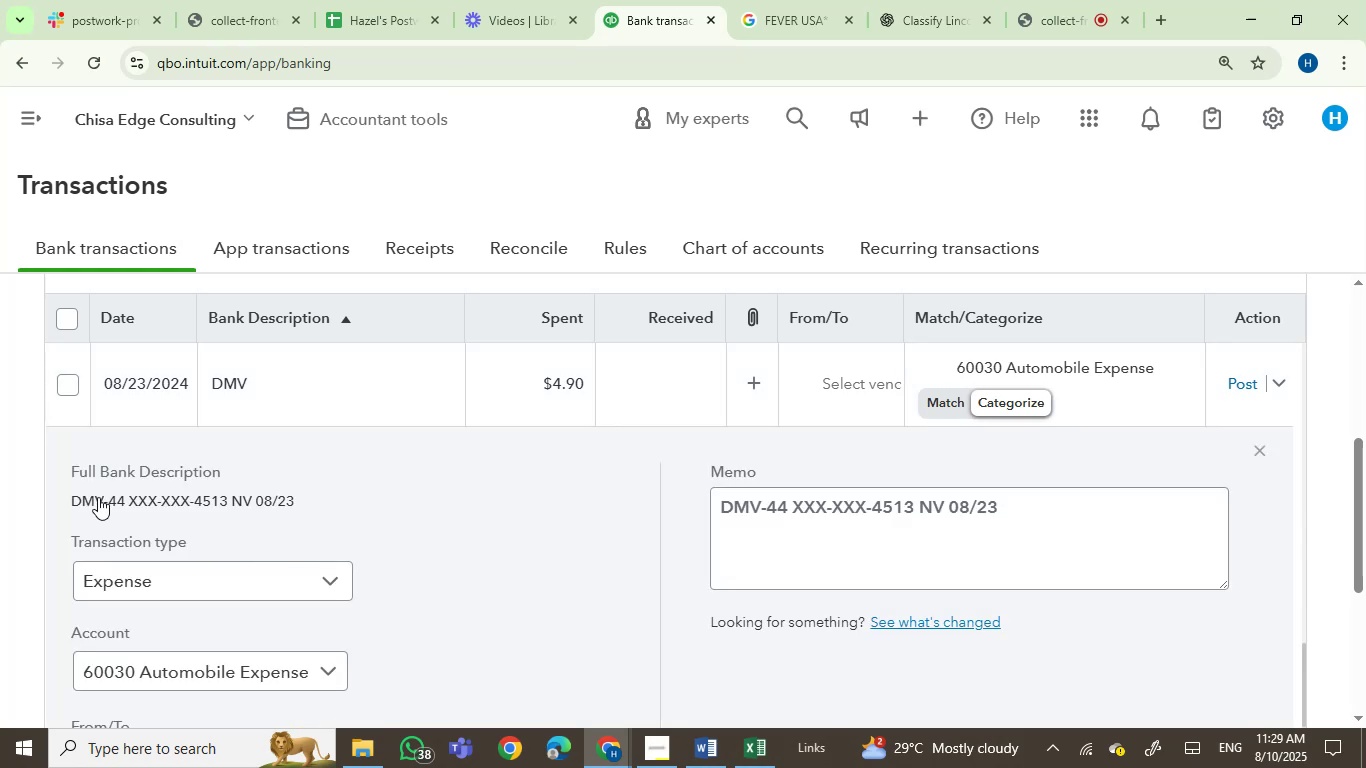 
left_click([93, 496])
 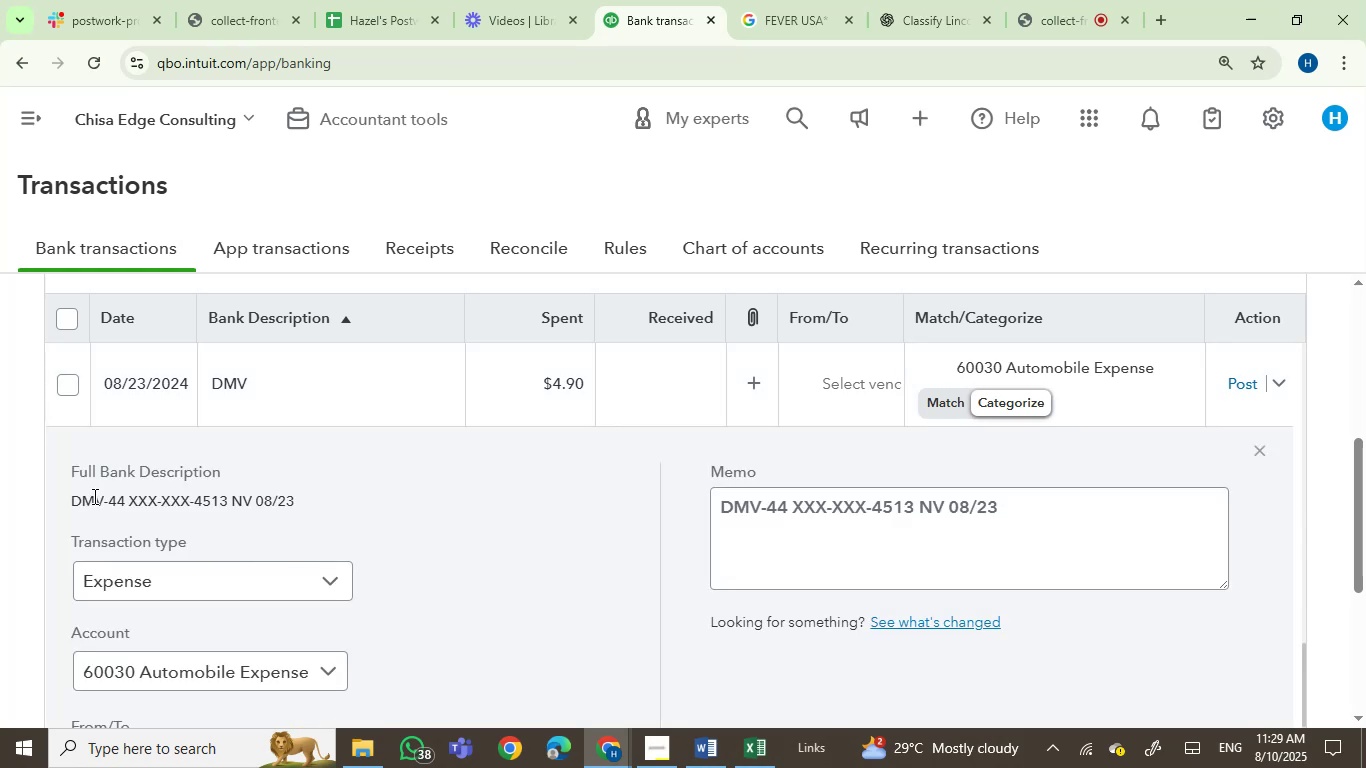 
left_click_drag(start_coordinate=[93, 496], to_coordinate=[179, 500])
 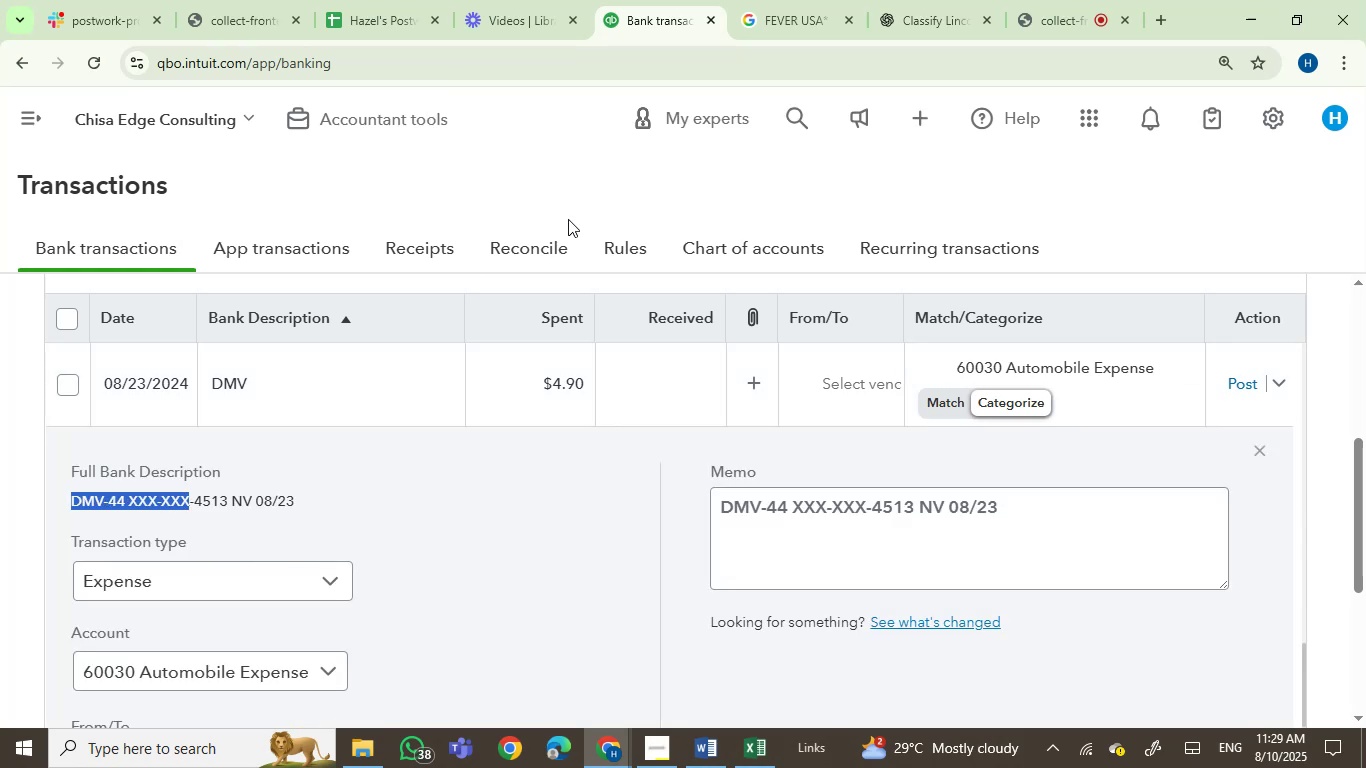 
key(Control+C)
 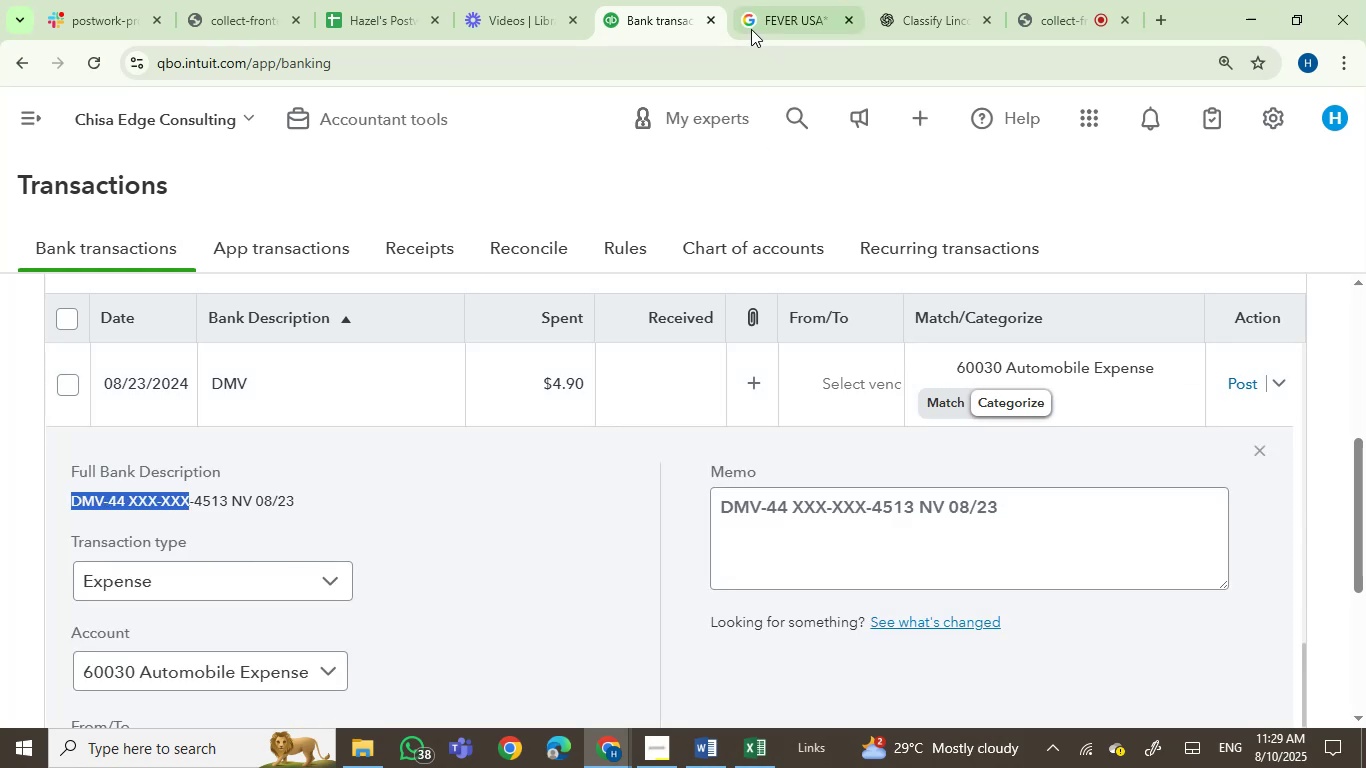 
left_click([759, 18])
 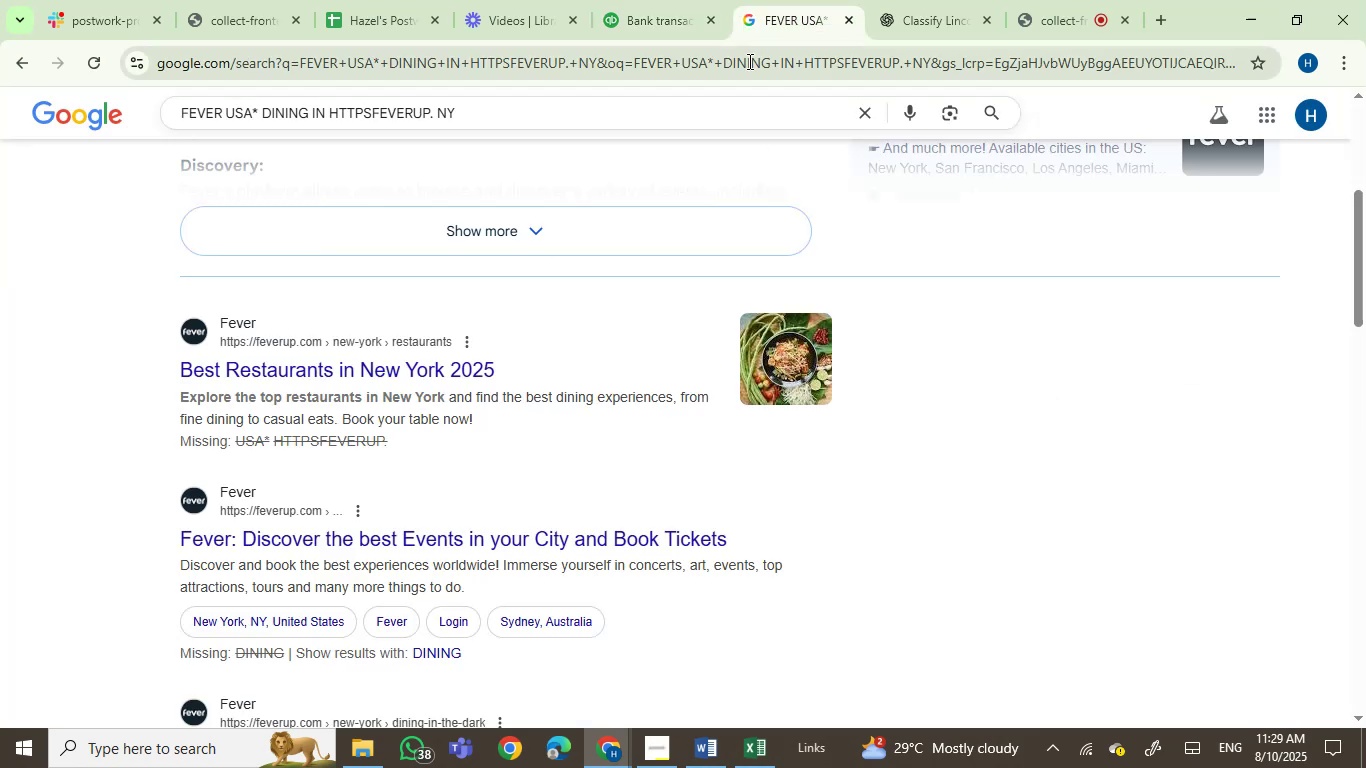 
key(Control+ControlLeft)
 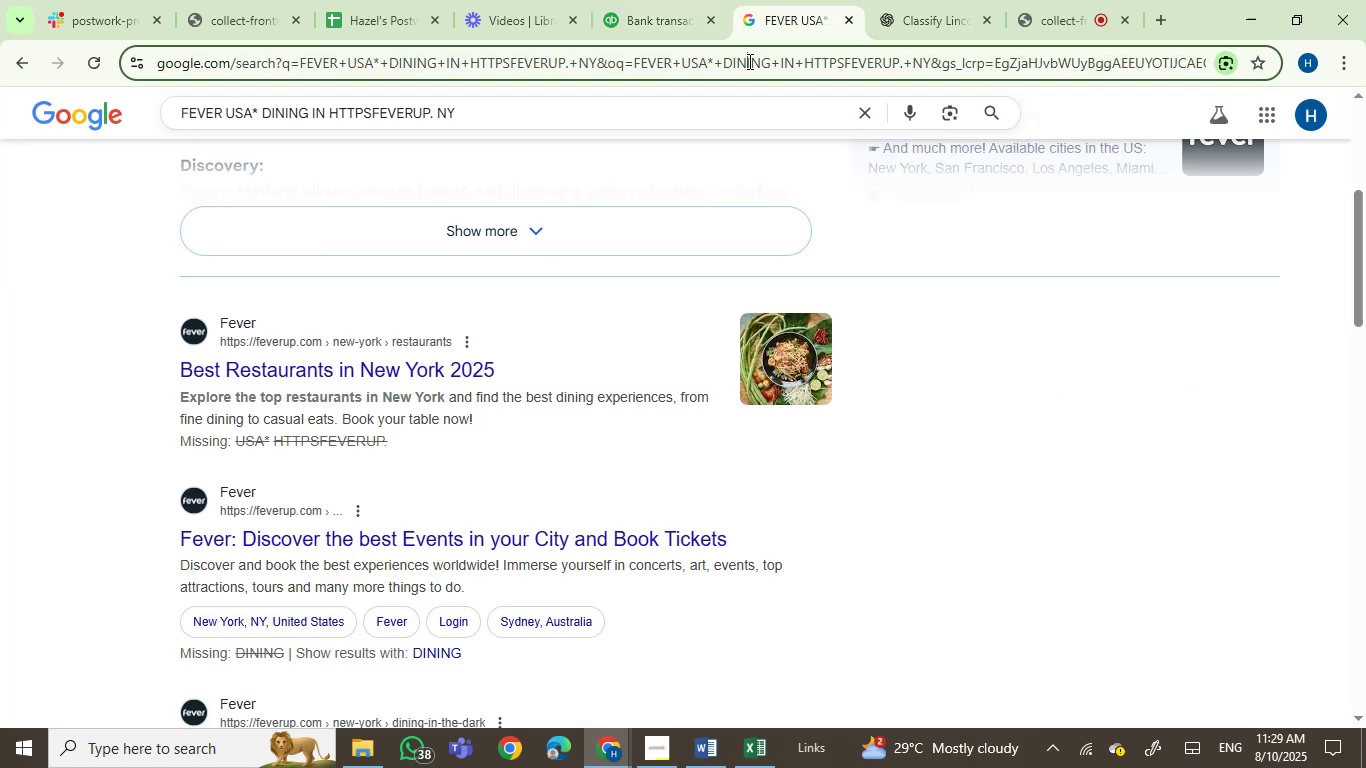 
double_click([748, 61])
 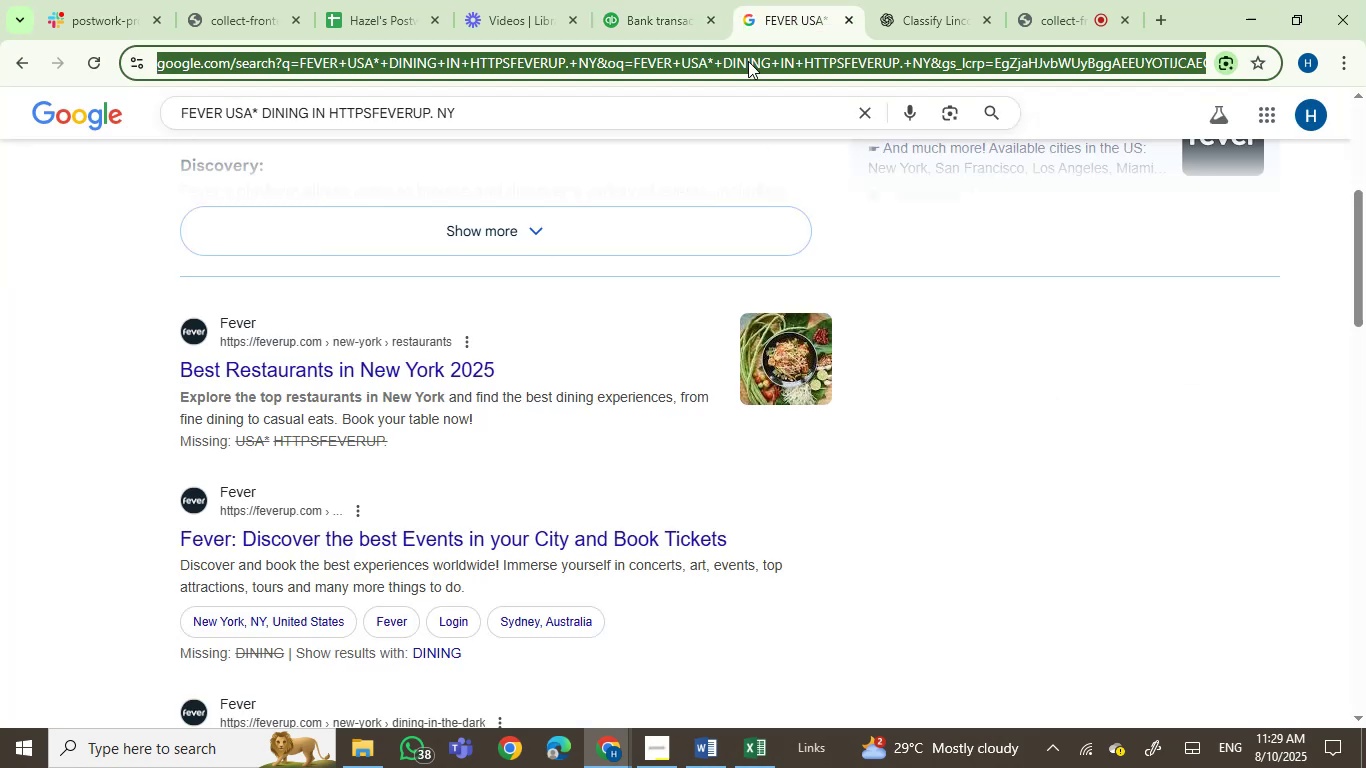 
key(Control+V)
 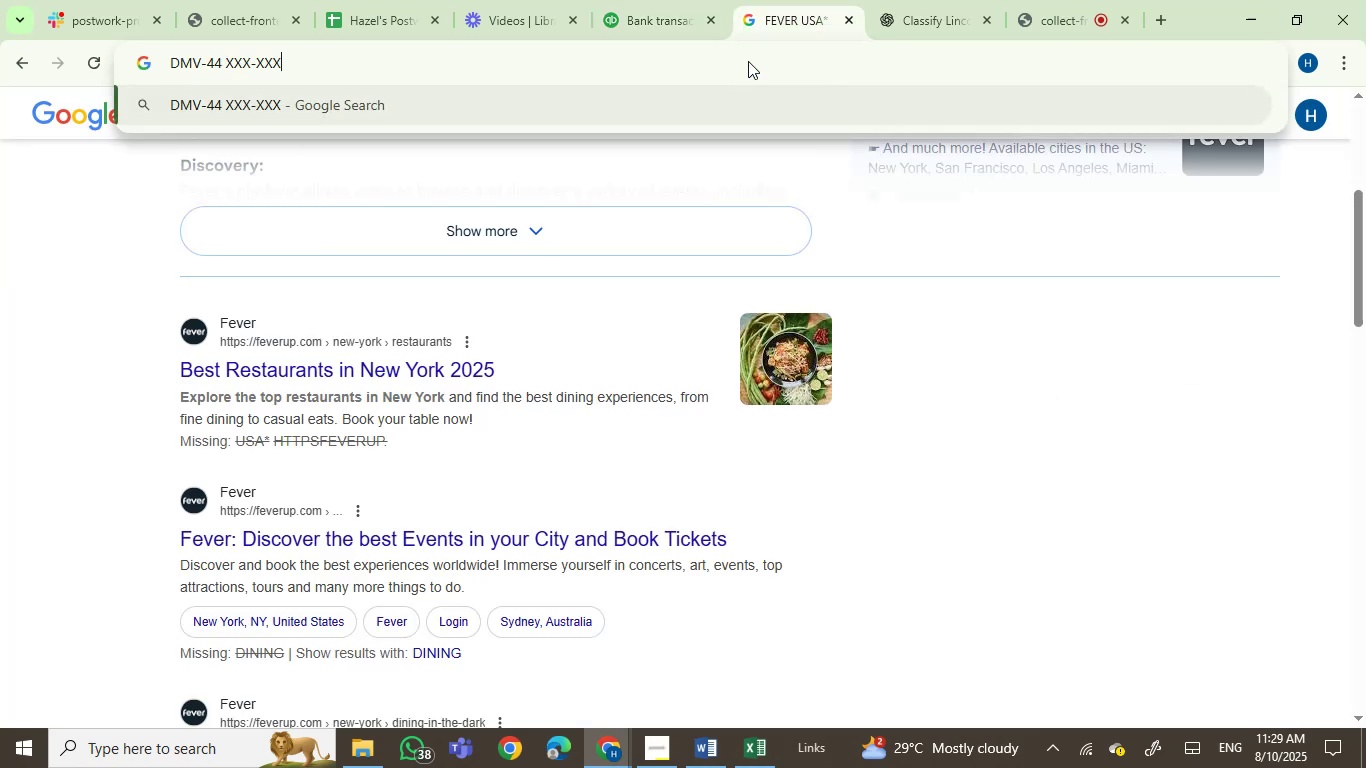 
key(Enter)
 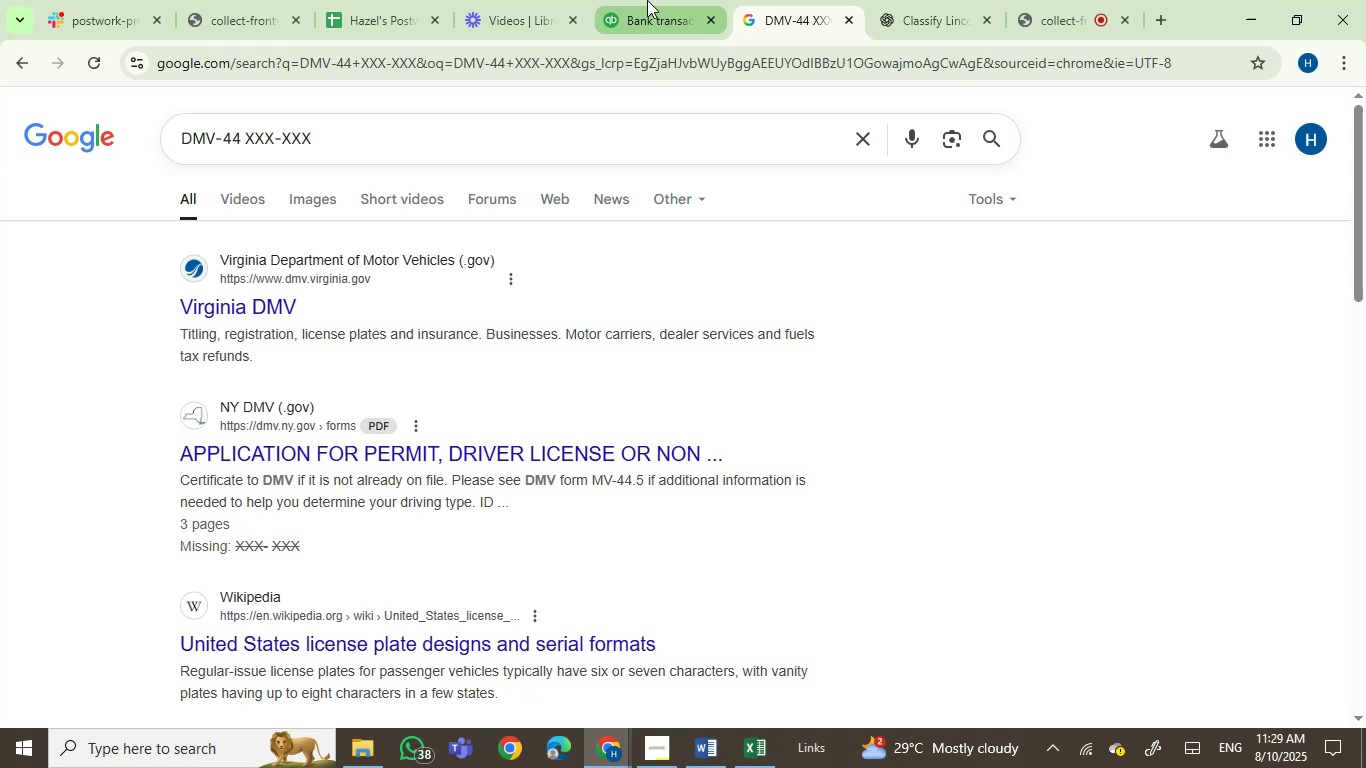 
wait(6.43)
 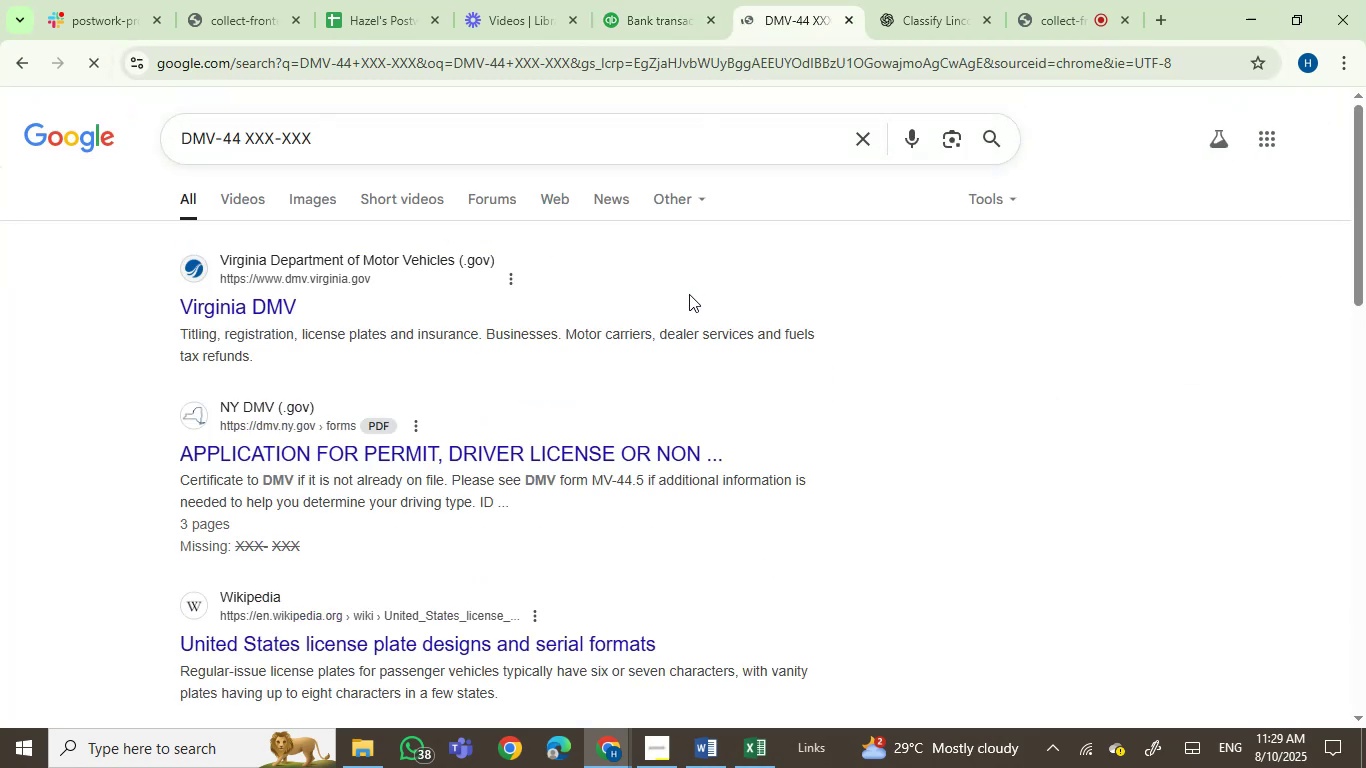 
left_click([647, 0])
 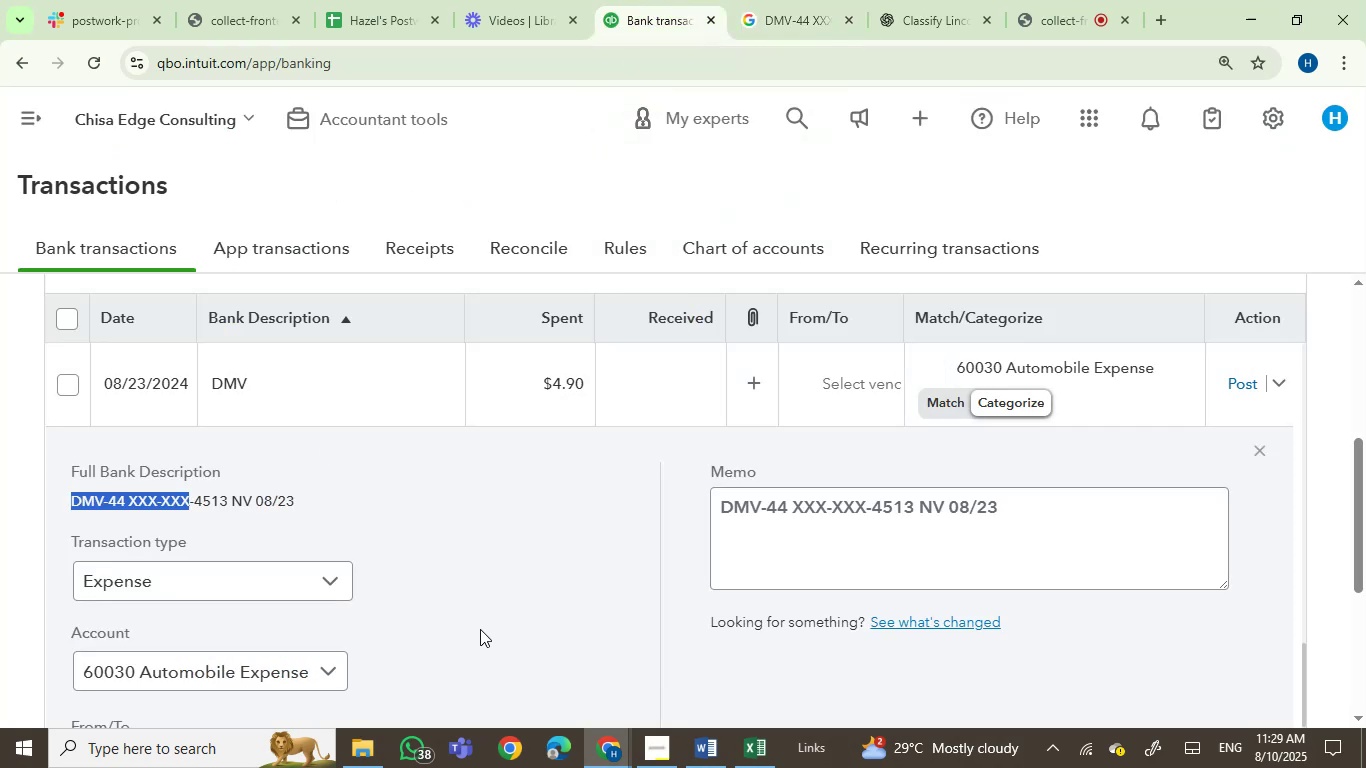 
left_click_drag(start_coordinate=[1365, 526], to_coordinate=[1365, 555])
 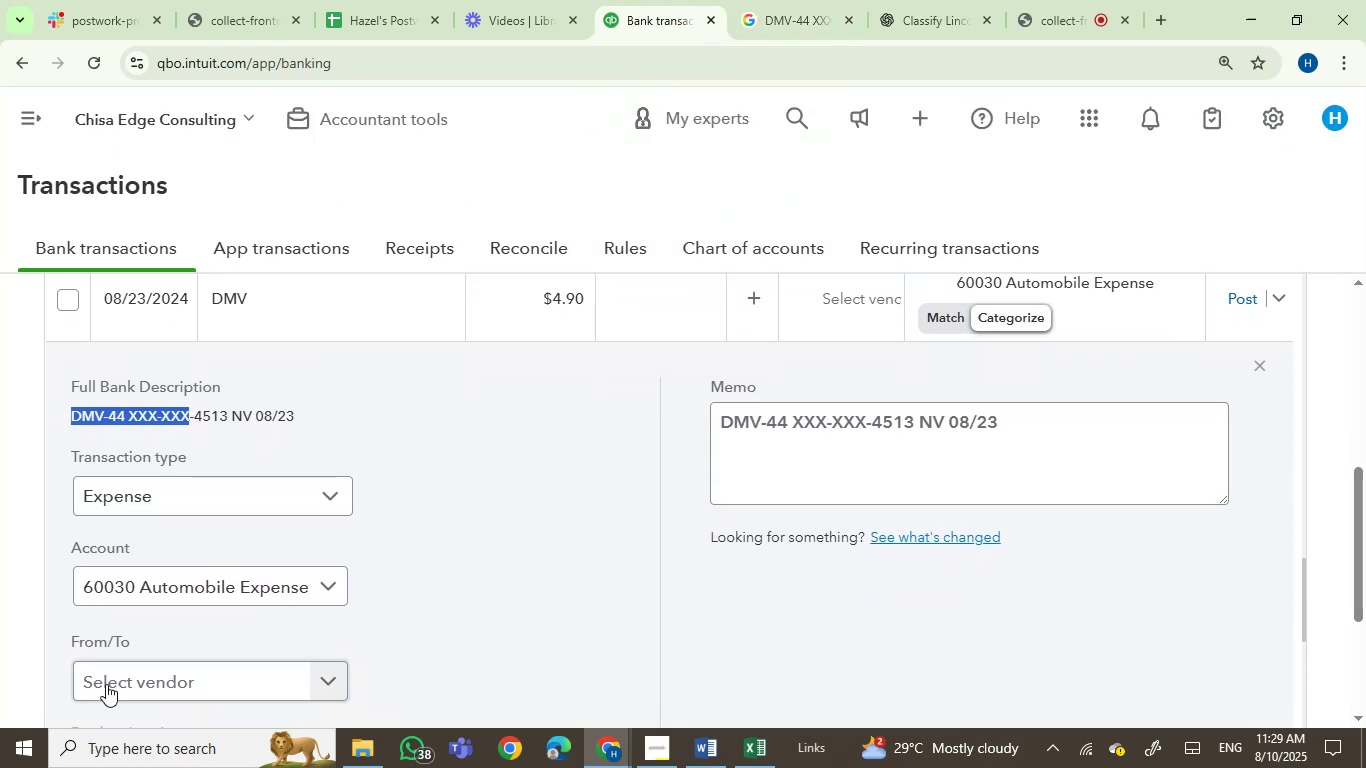 
left_click([153, 678])
 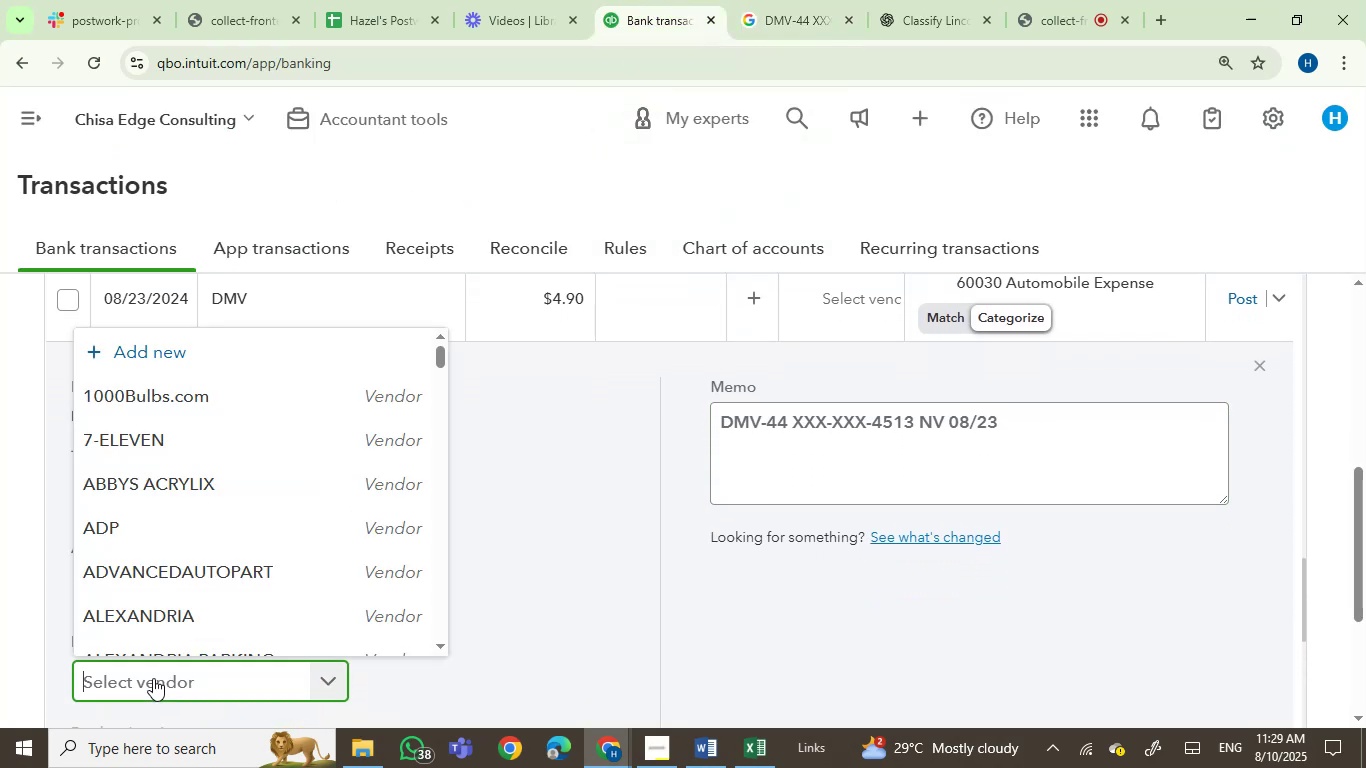 
type(dv)
 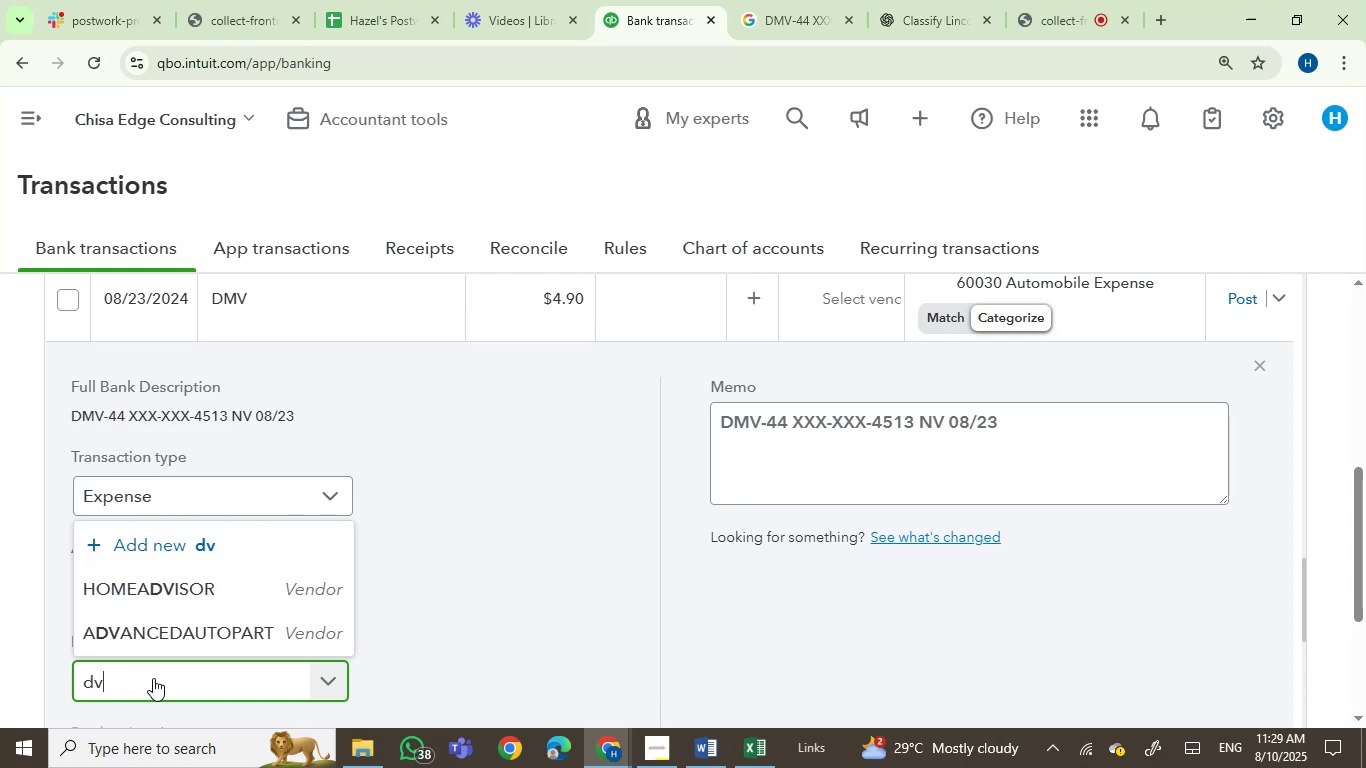 
key(Backspace)
type(mv)
 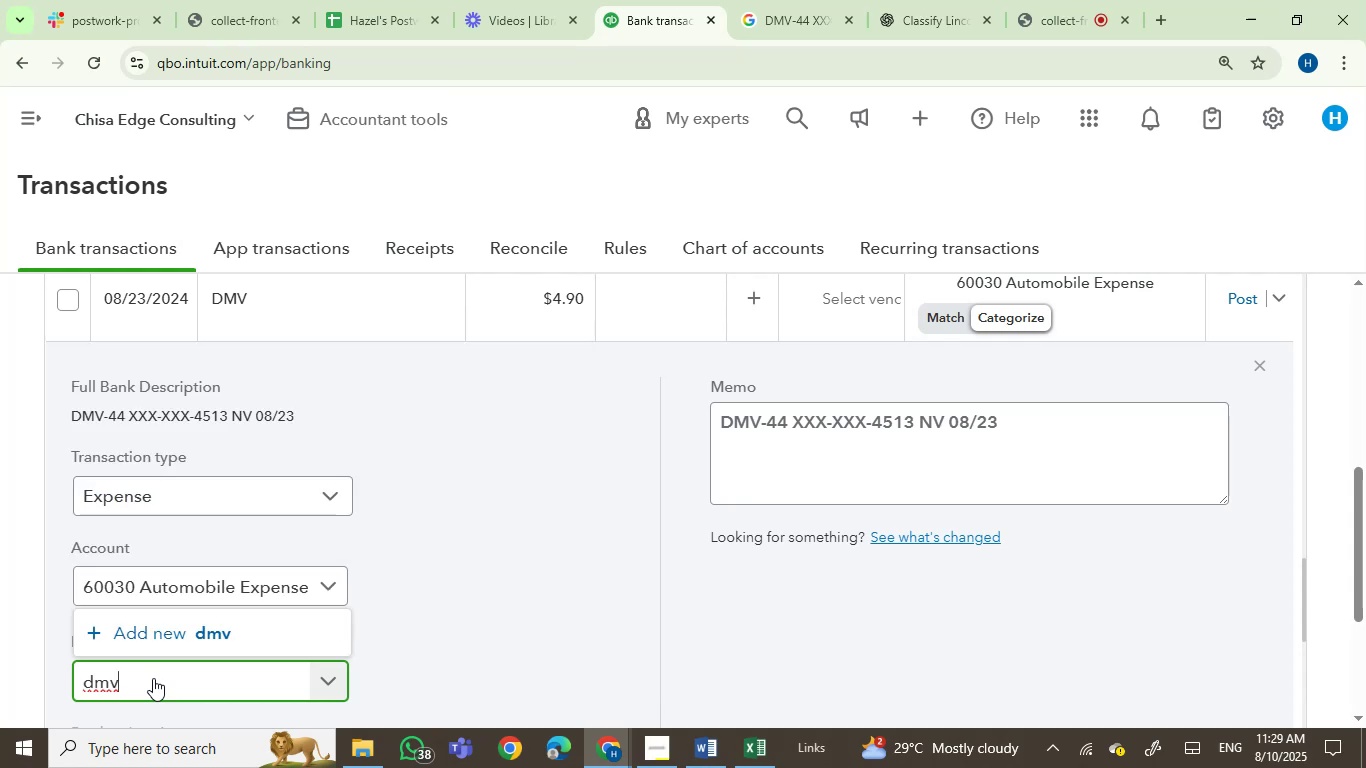 
key(Backspace)
 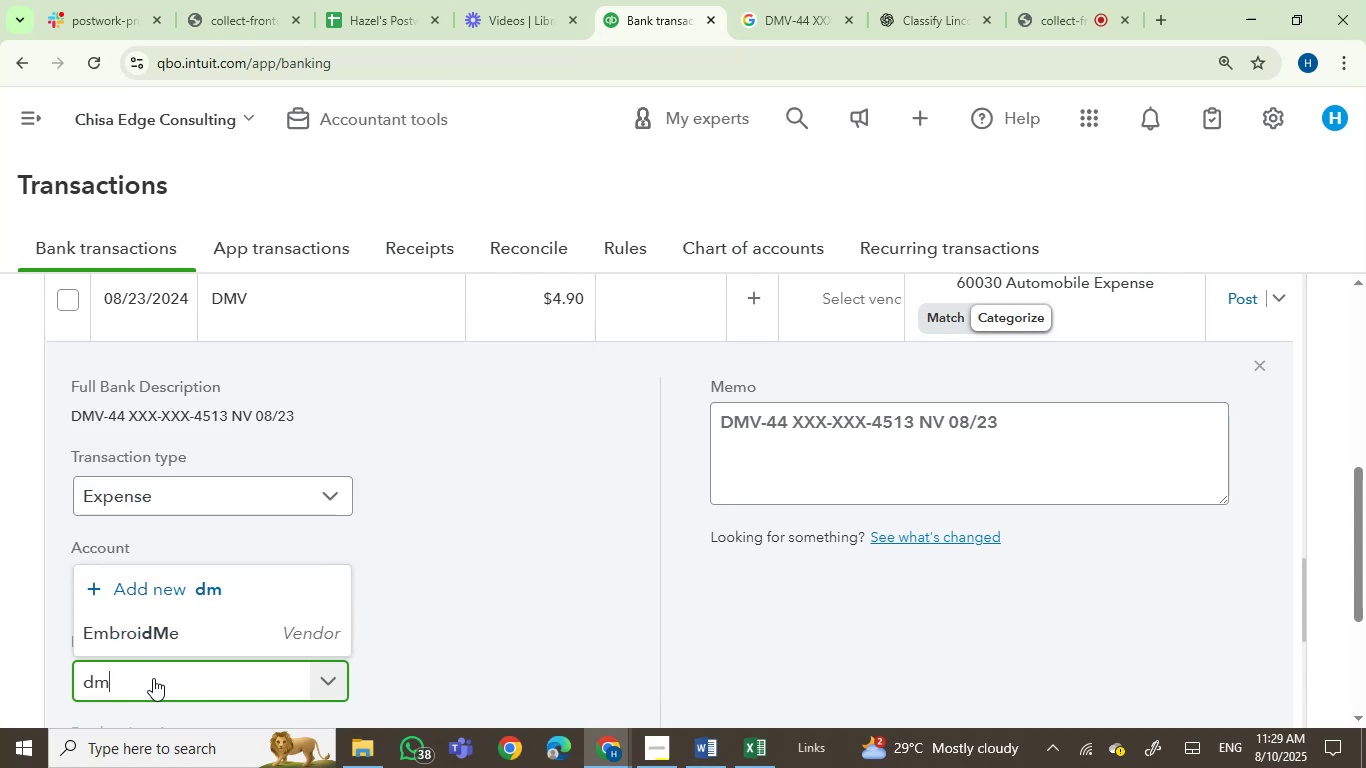 
key(Backspace)
 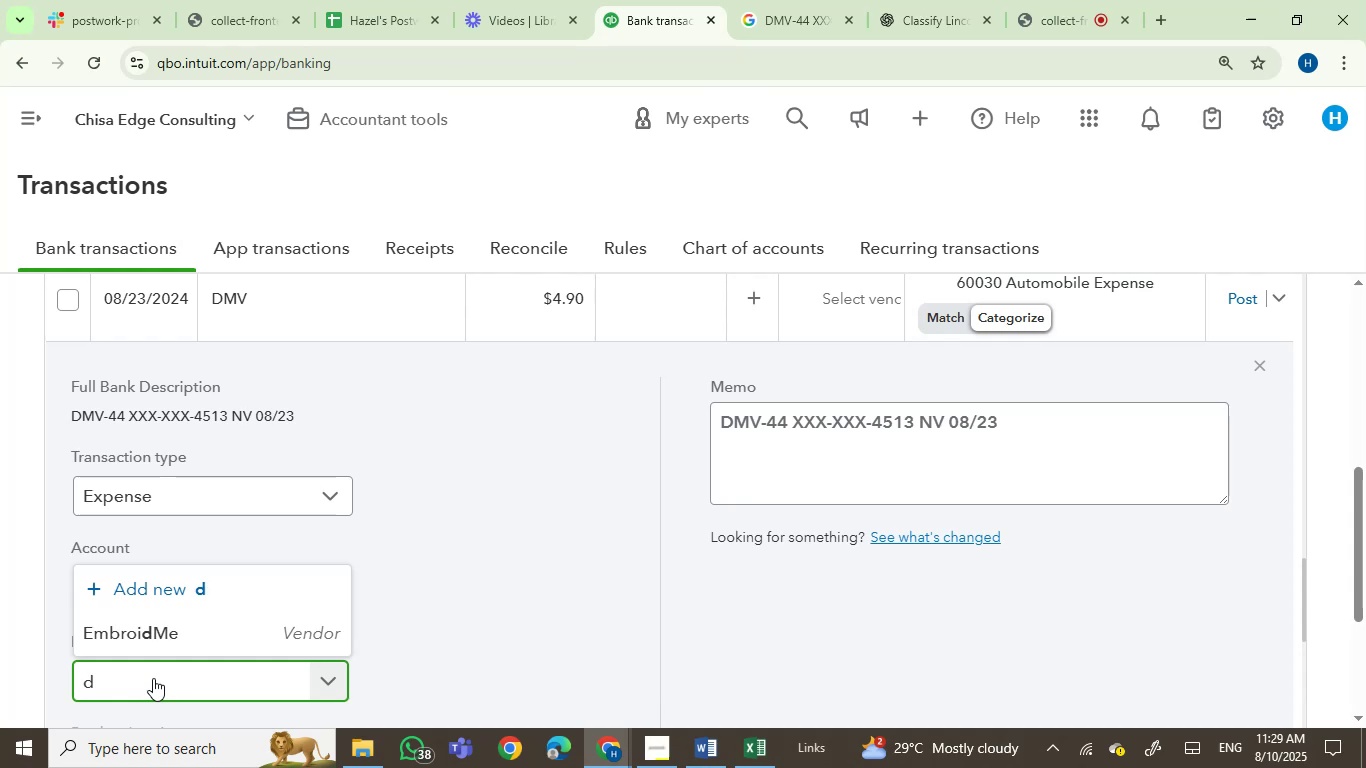 
key(Backspace)
 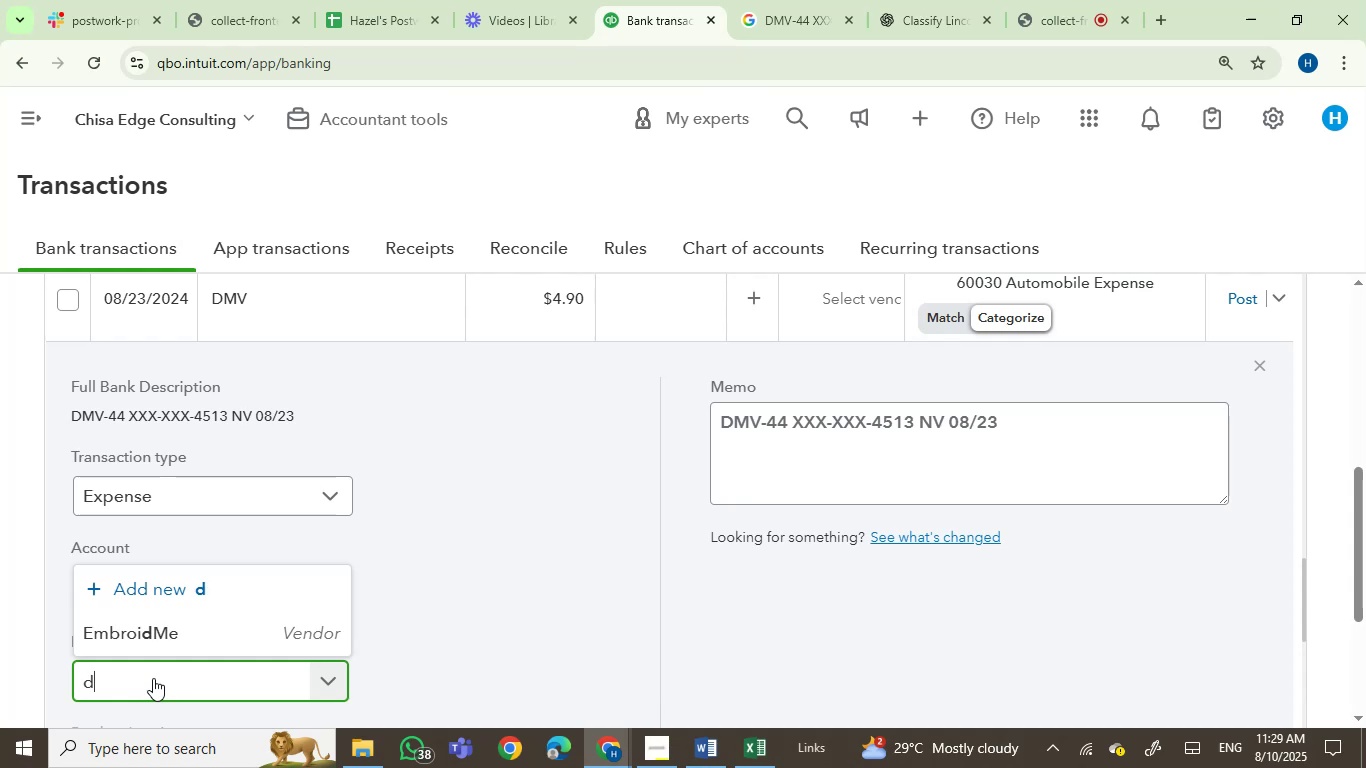 
key(Backspace)
 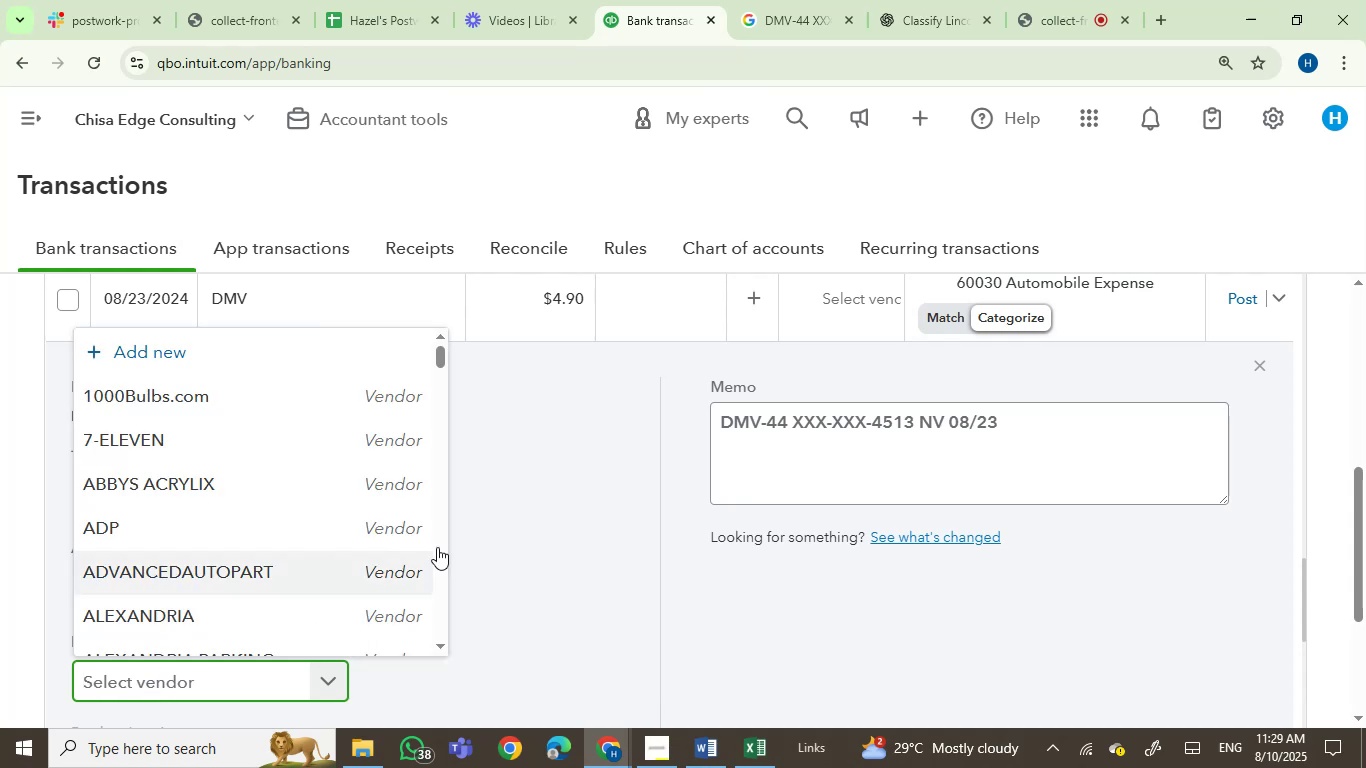 
left_click([505, 523])
 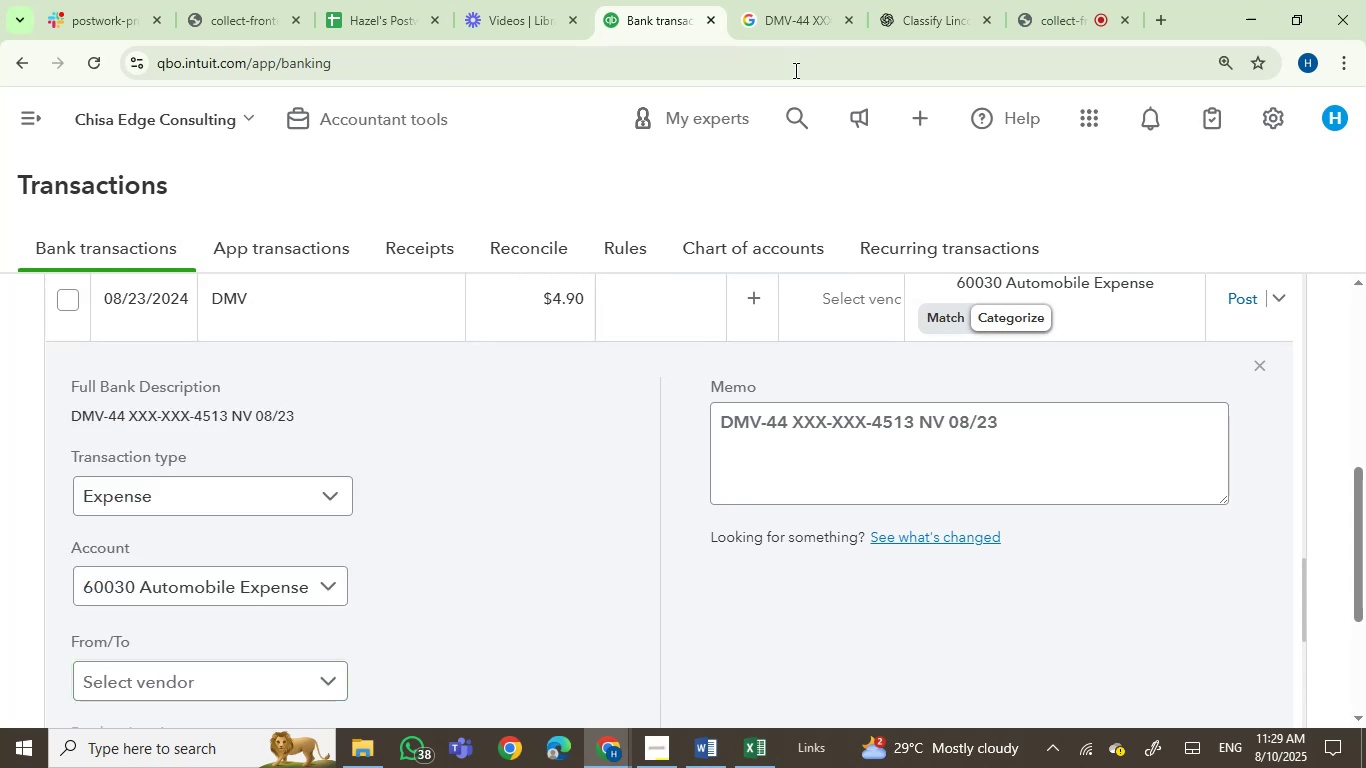 
left_click([775, 0])
 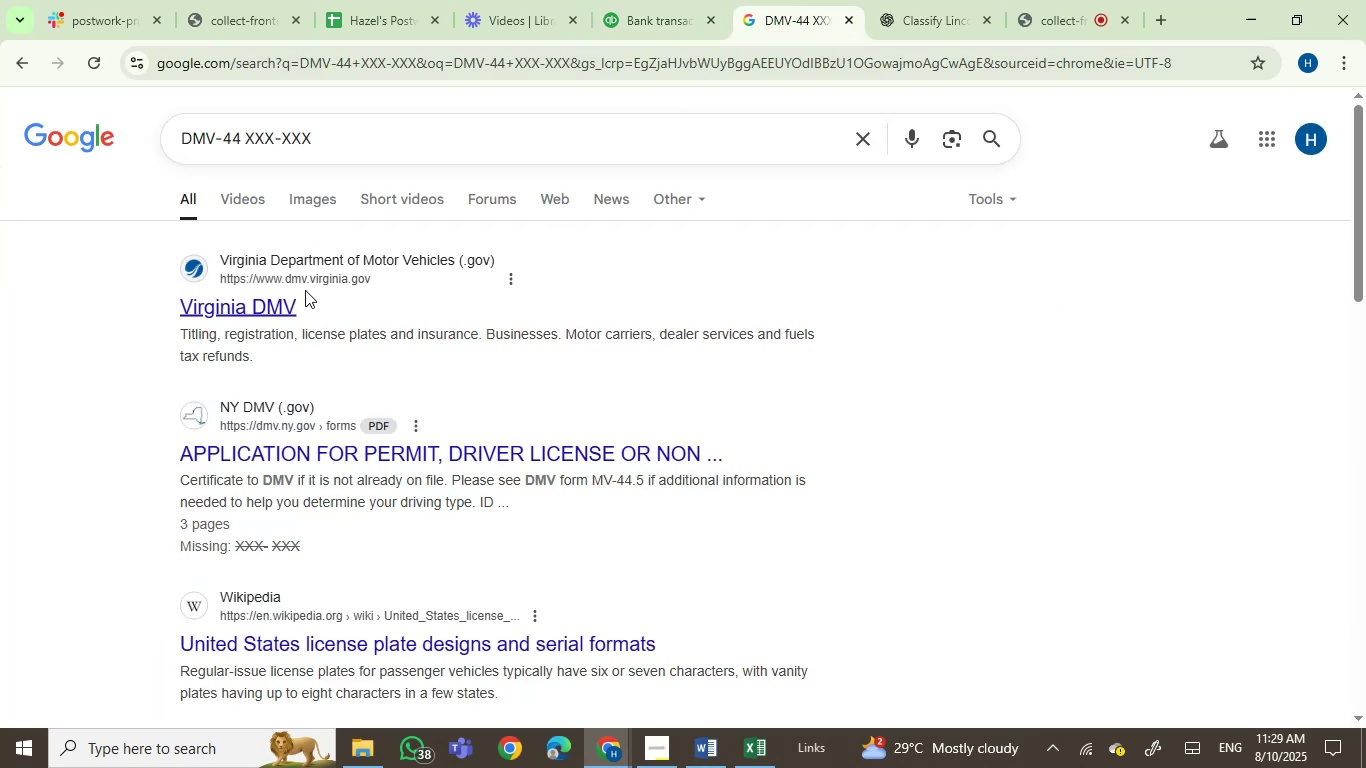 
left_click_drag(start_coordinate=[306, 313], to_coordinate=[182, 318])
 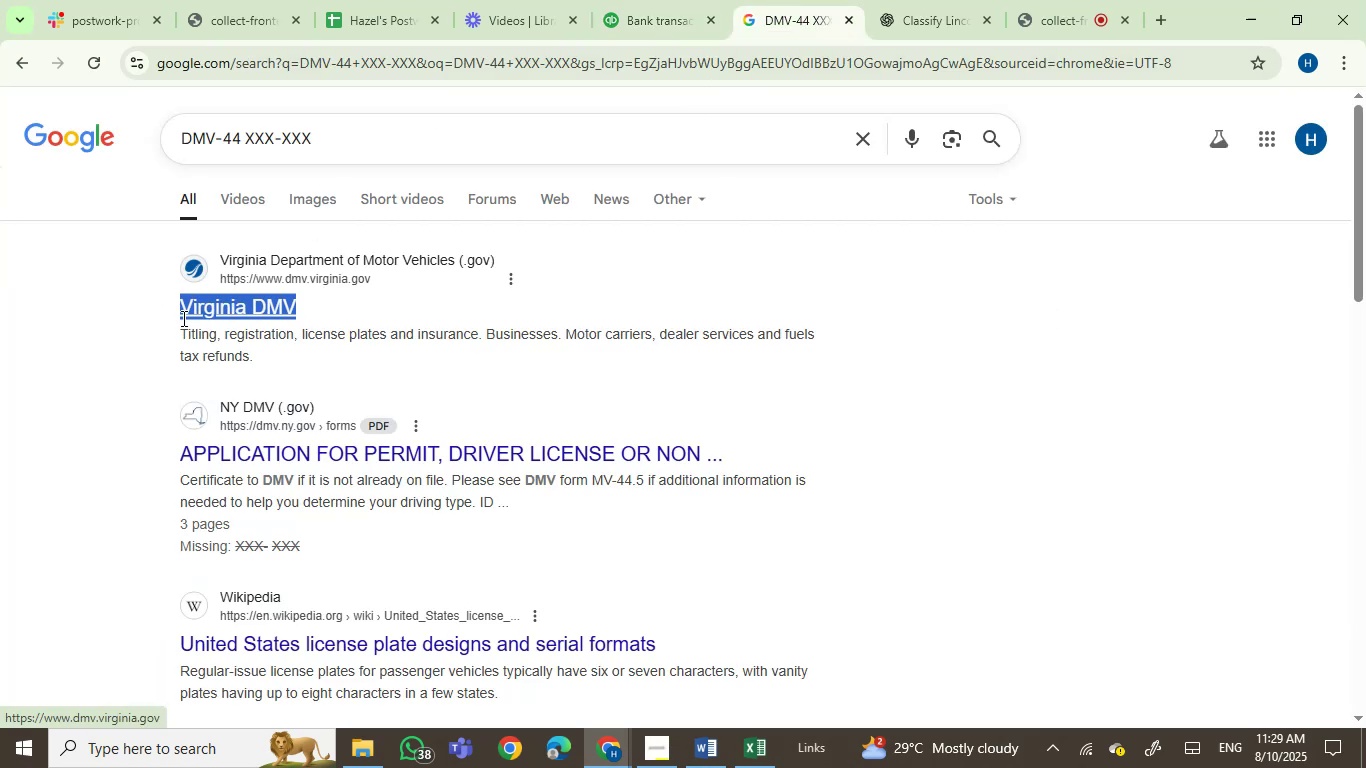 
key(Control+C)
 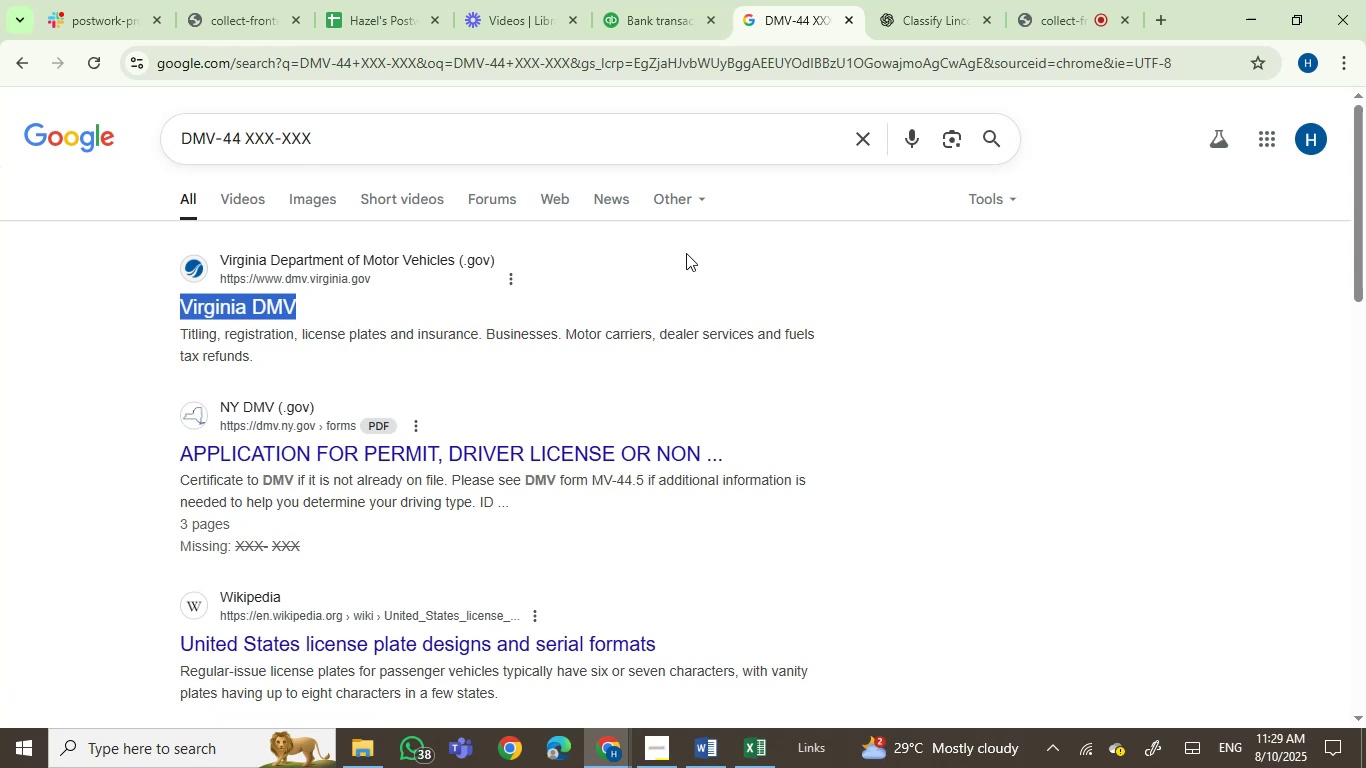 
wait(5.51)
 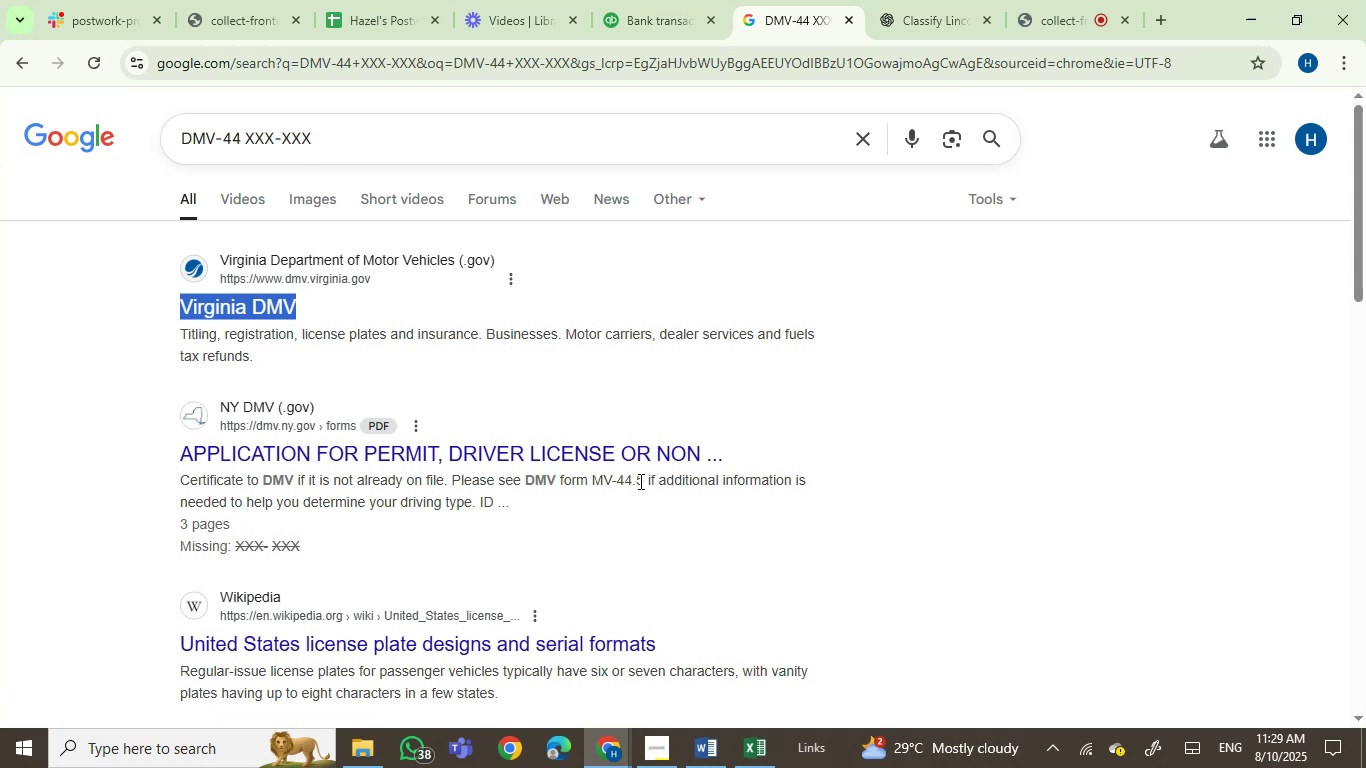 
left_click([626, 0])
 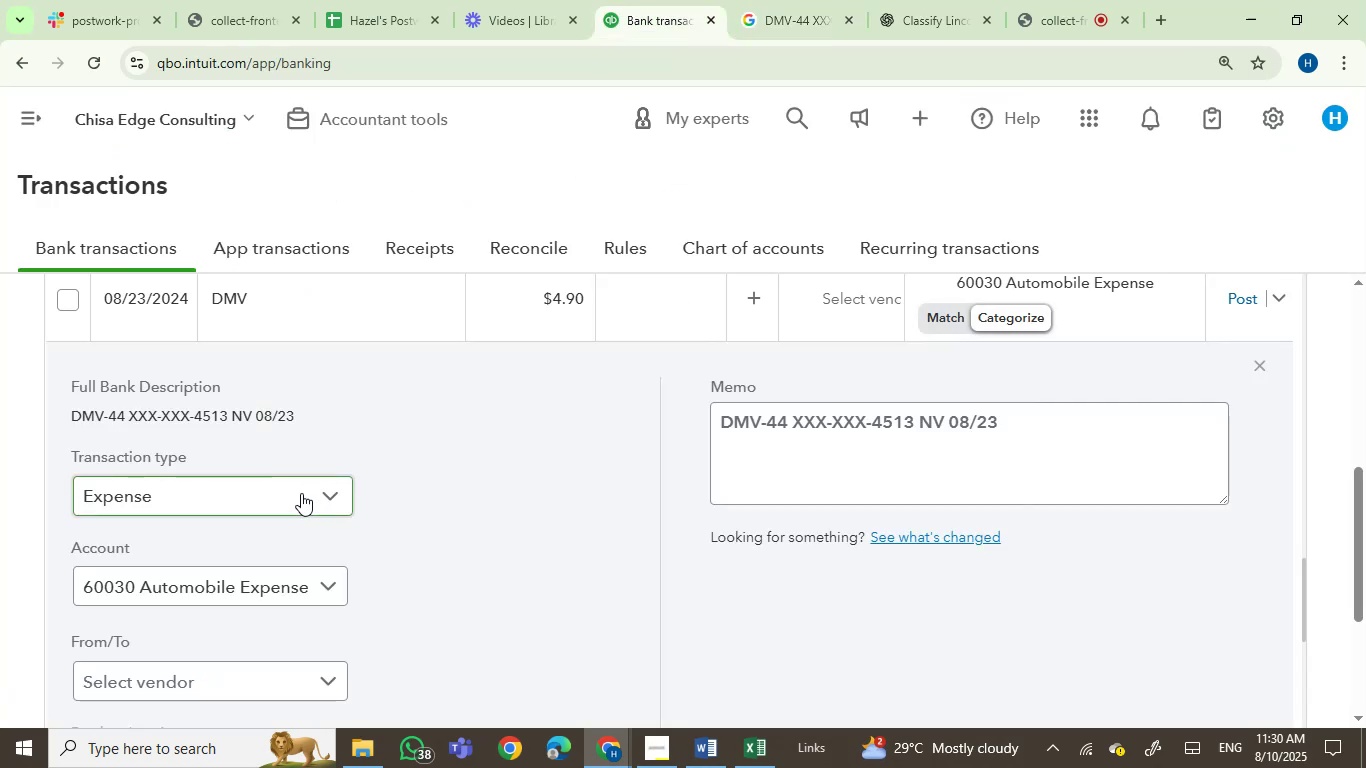 
scroll: coordinate [599, 551], scroll_direction: down, amount: 2.0
 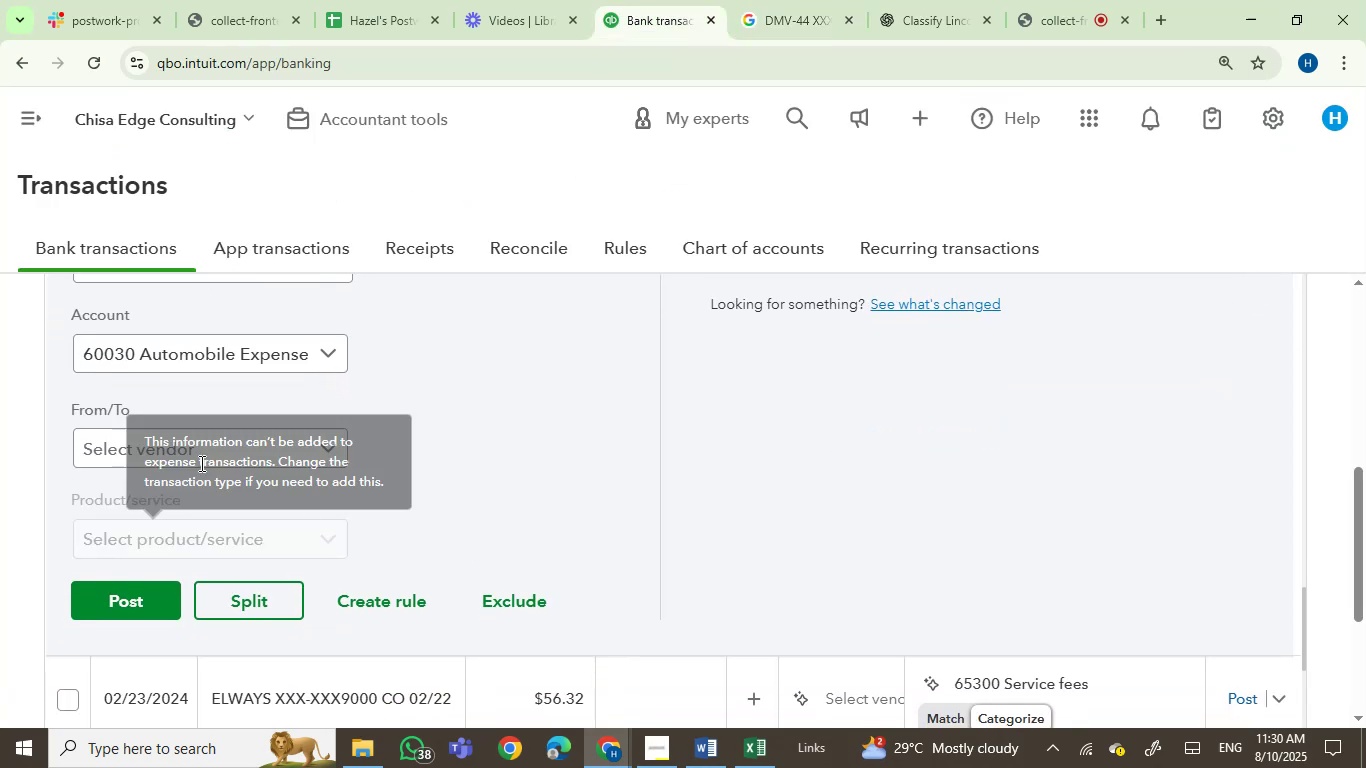 
left_click([202, 461])
 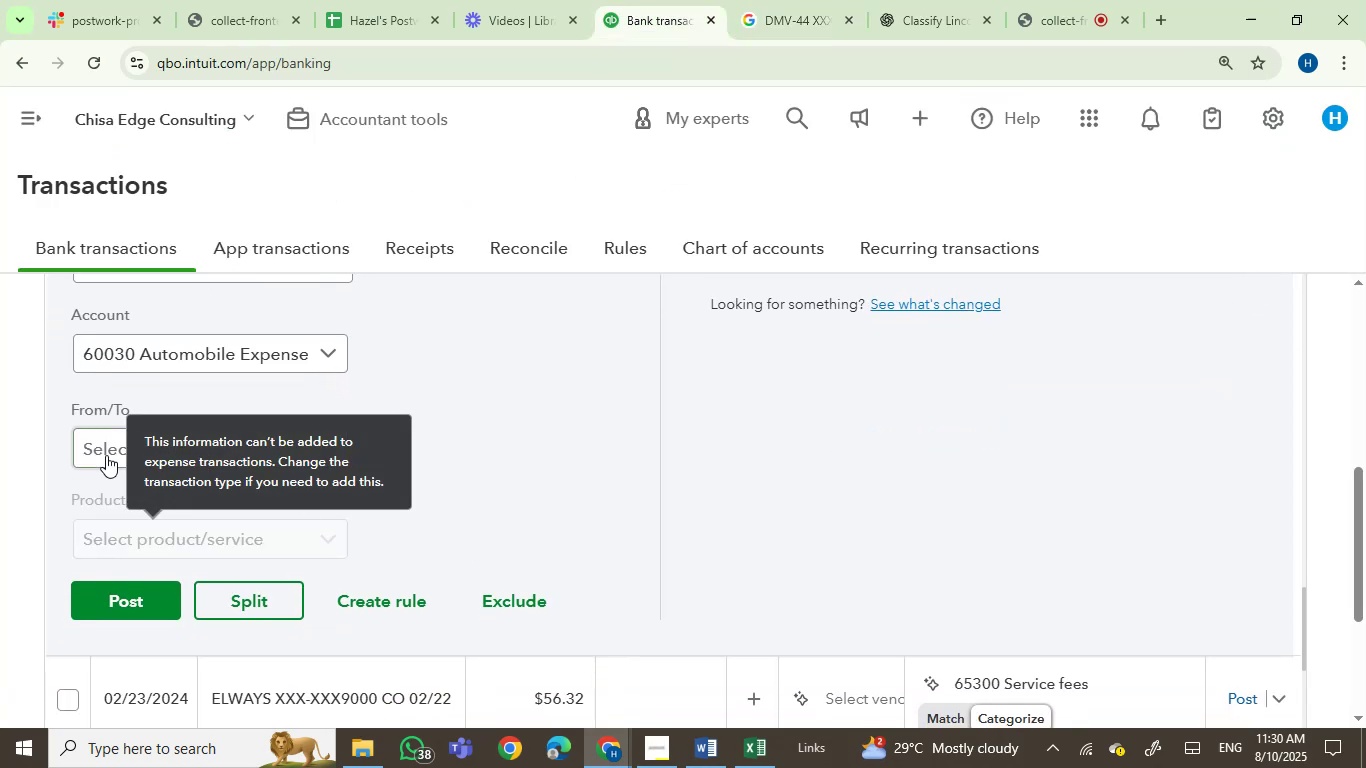 
left_click([109, 451])
 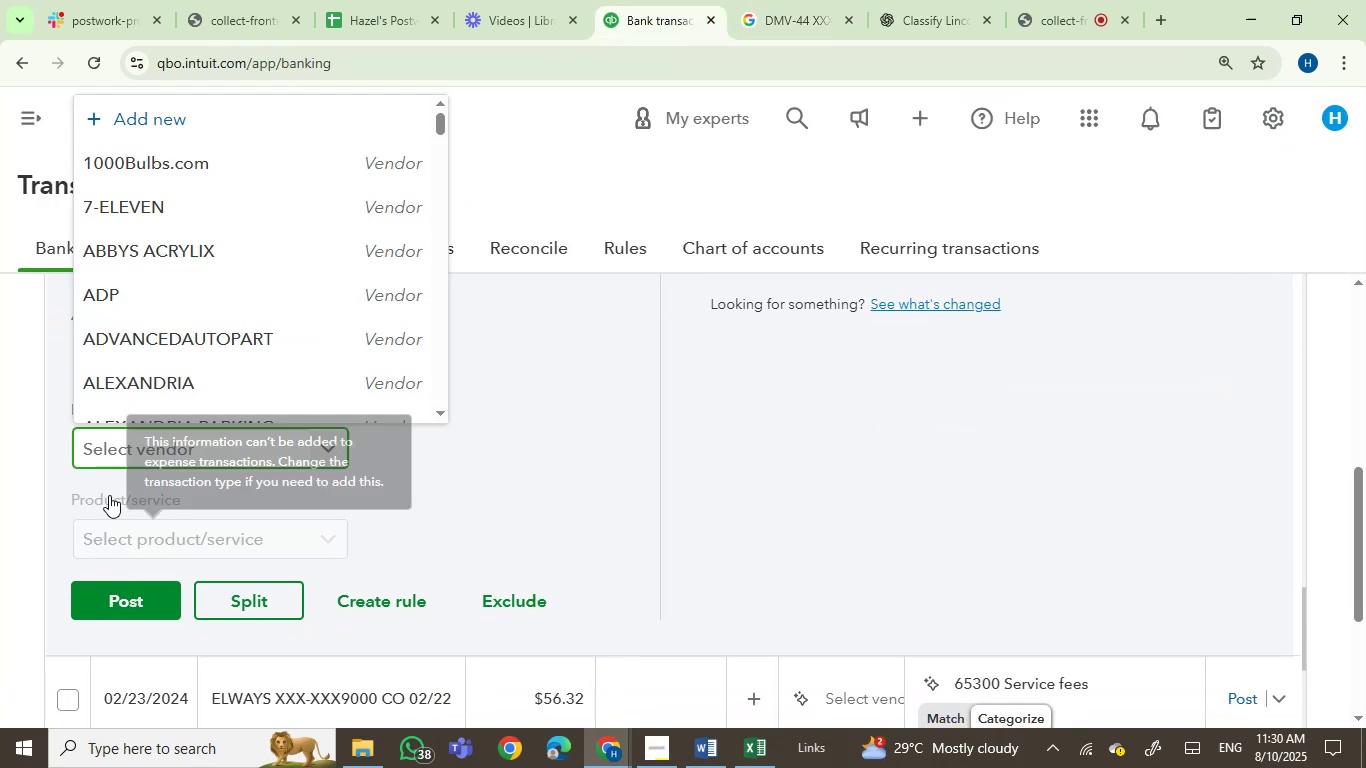 
key(Control+V)
 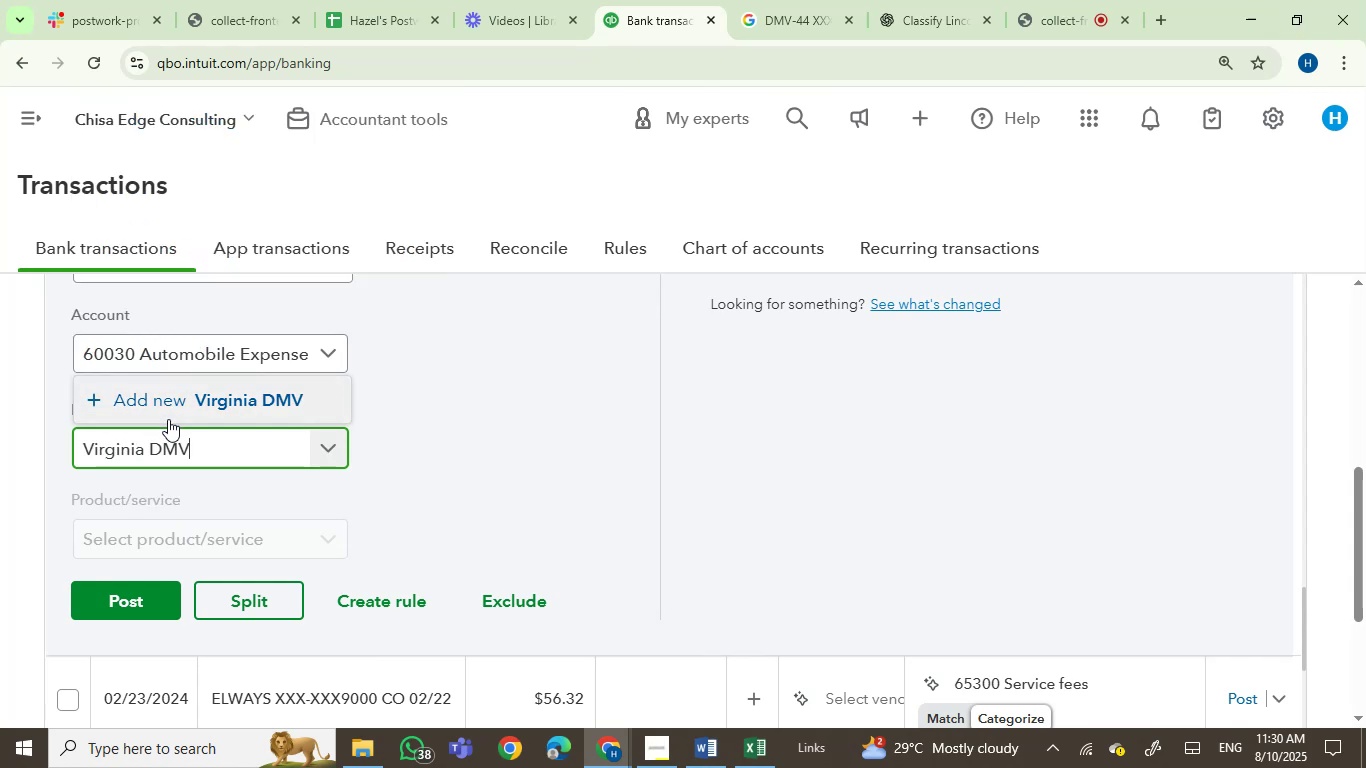 
left_click([180, 399])
 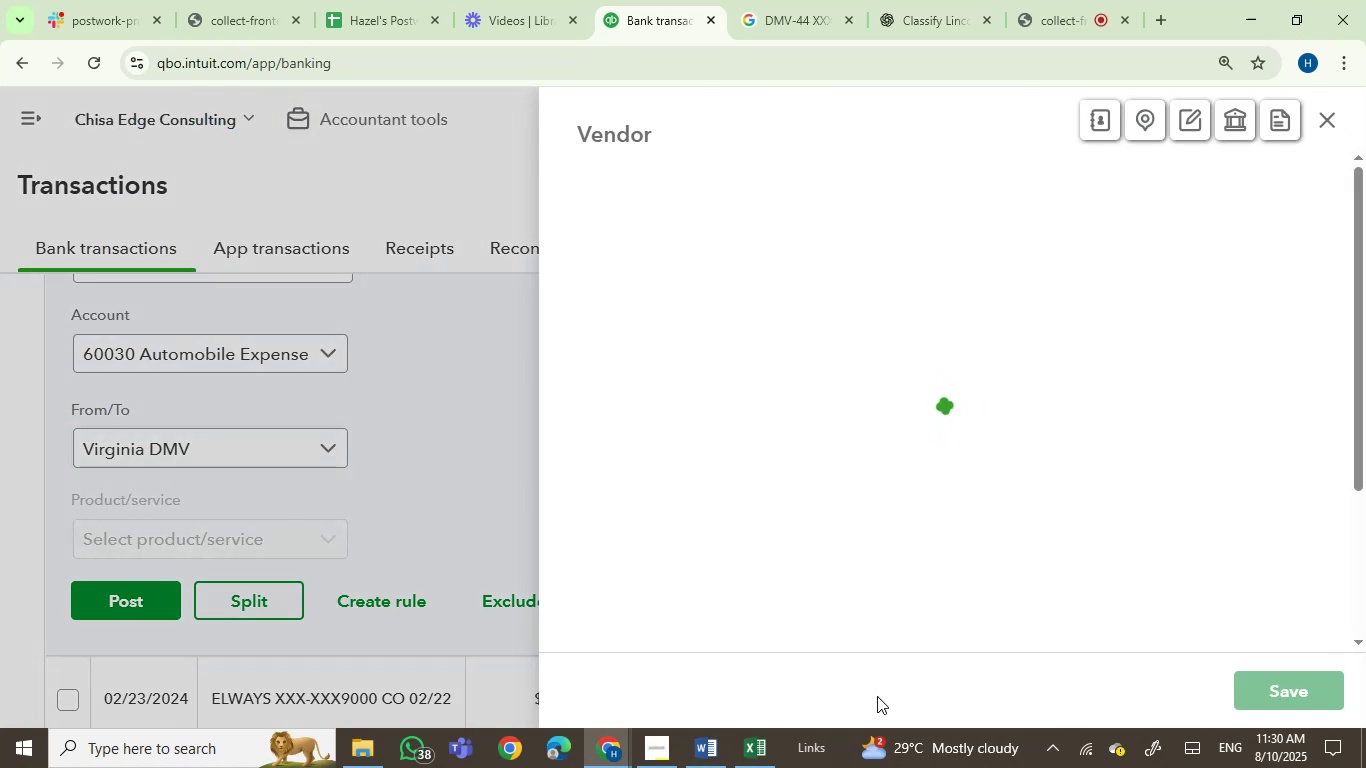 
wait(5.75)
 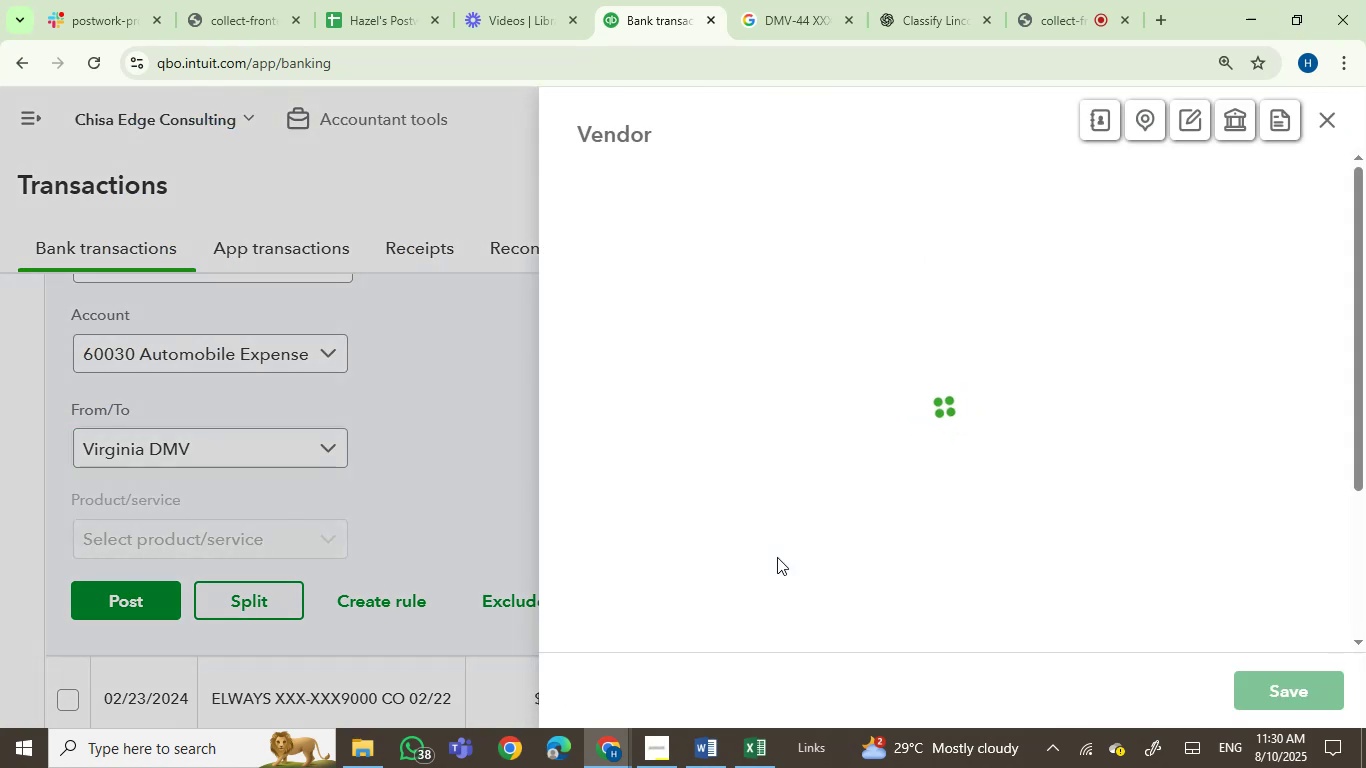 
left_click([1264, 709])
 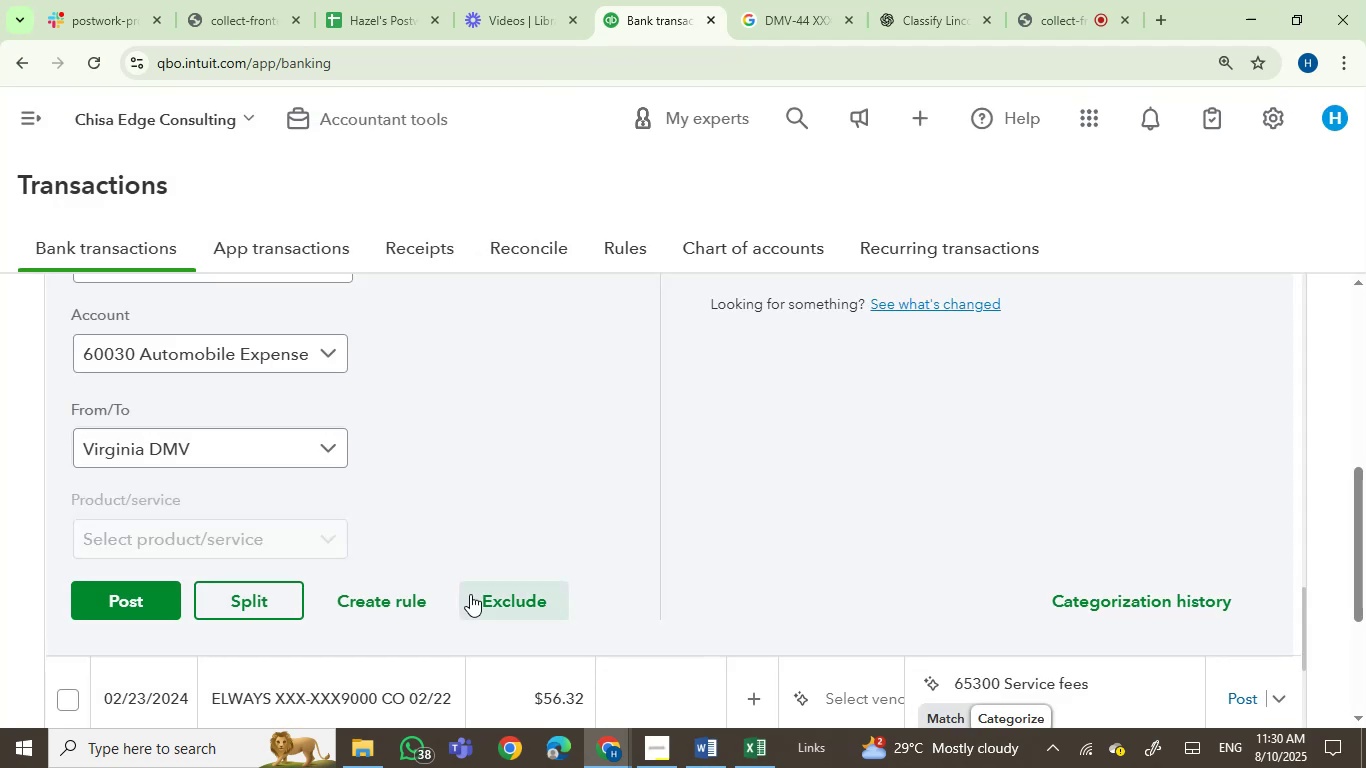 
scroll: coordinate [748, 559], scroll_direction: up, amount: 2.0
 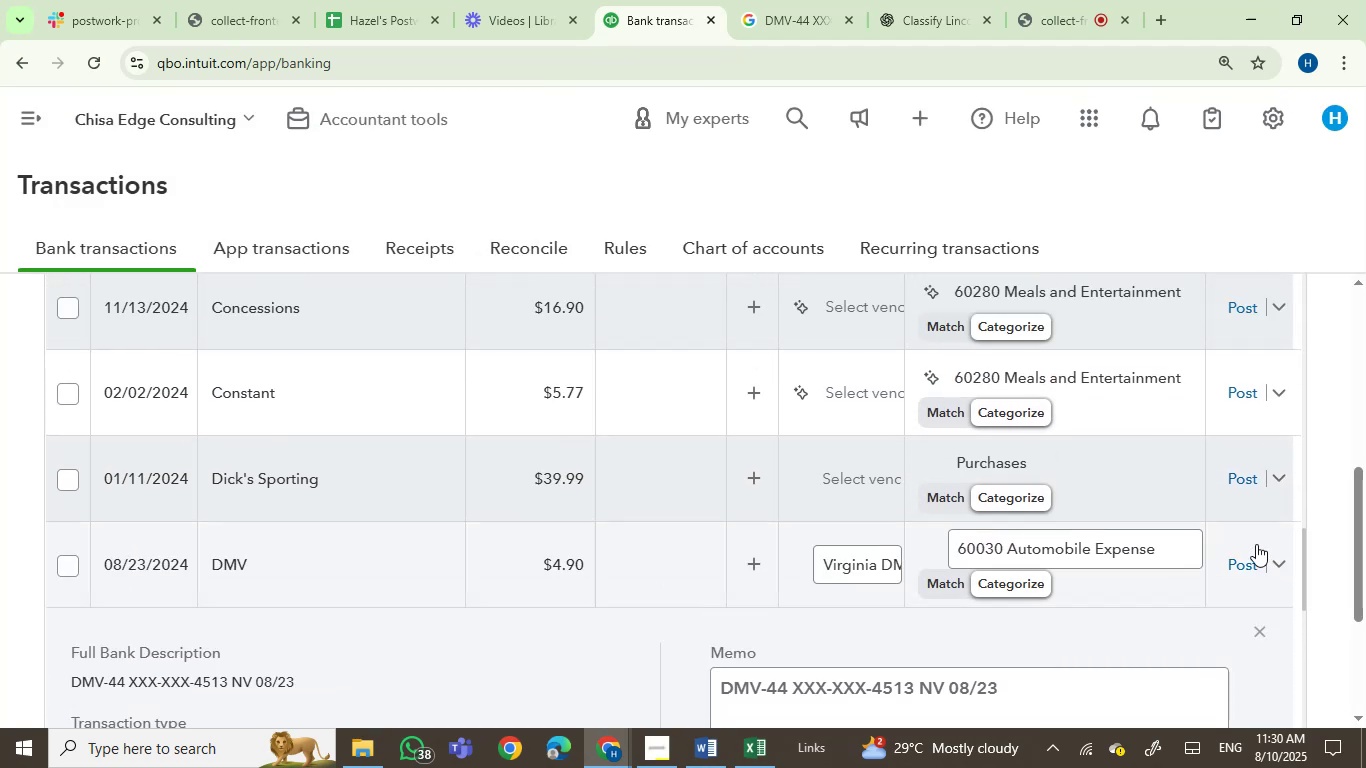 
left_click([1244, 564])
 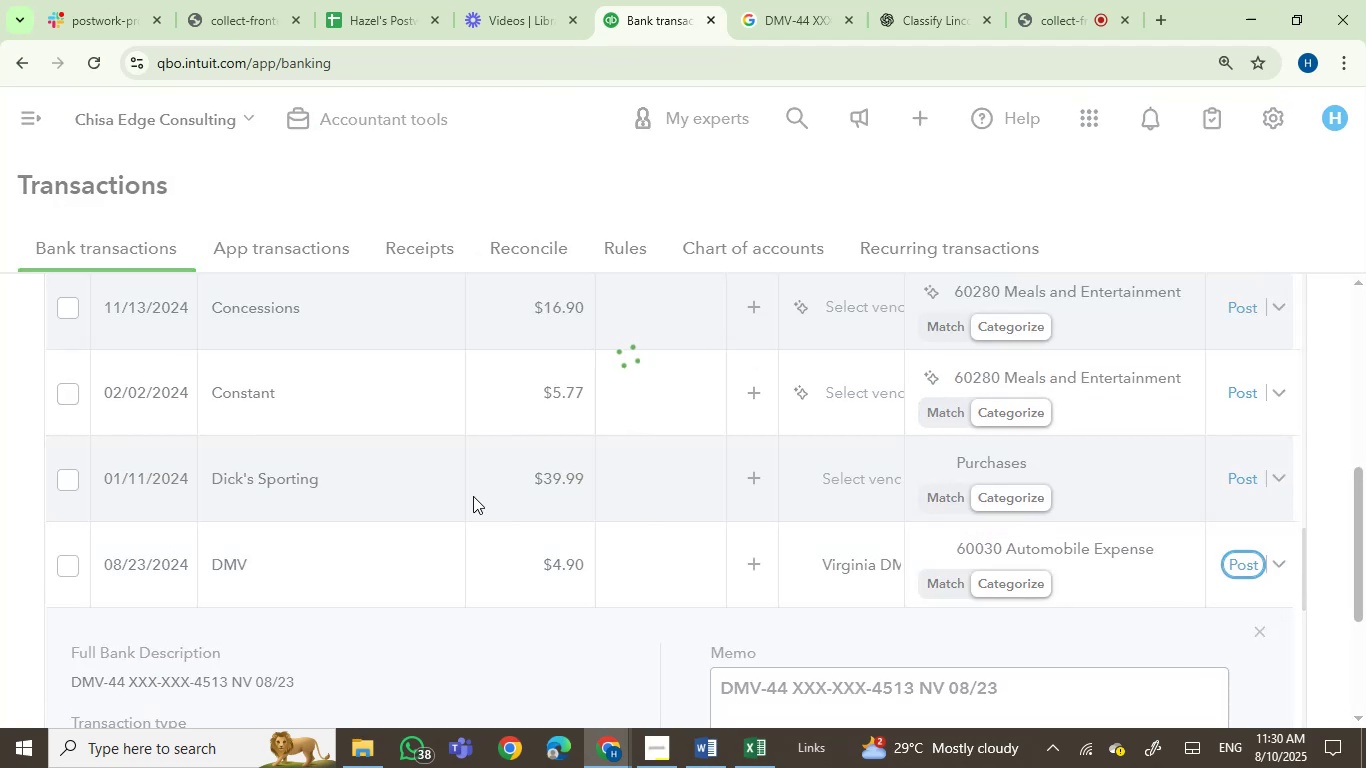 
wait(9.22)
 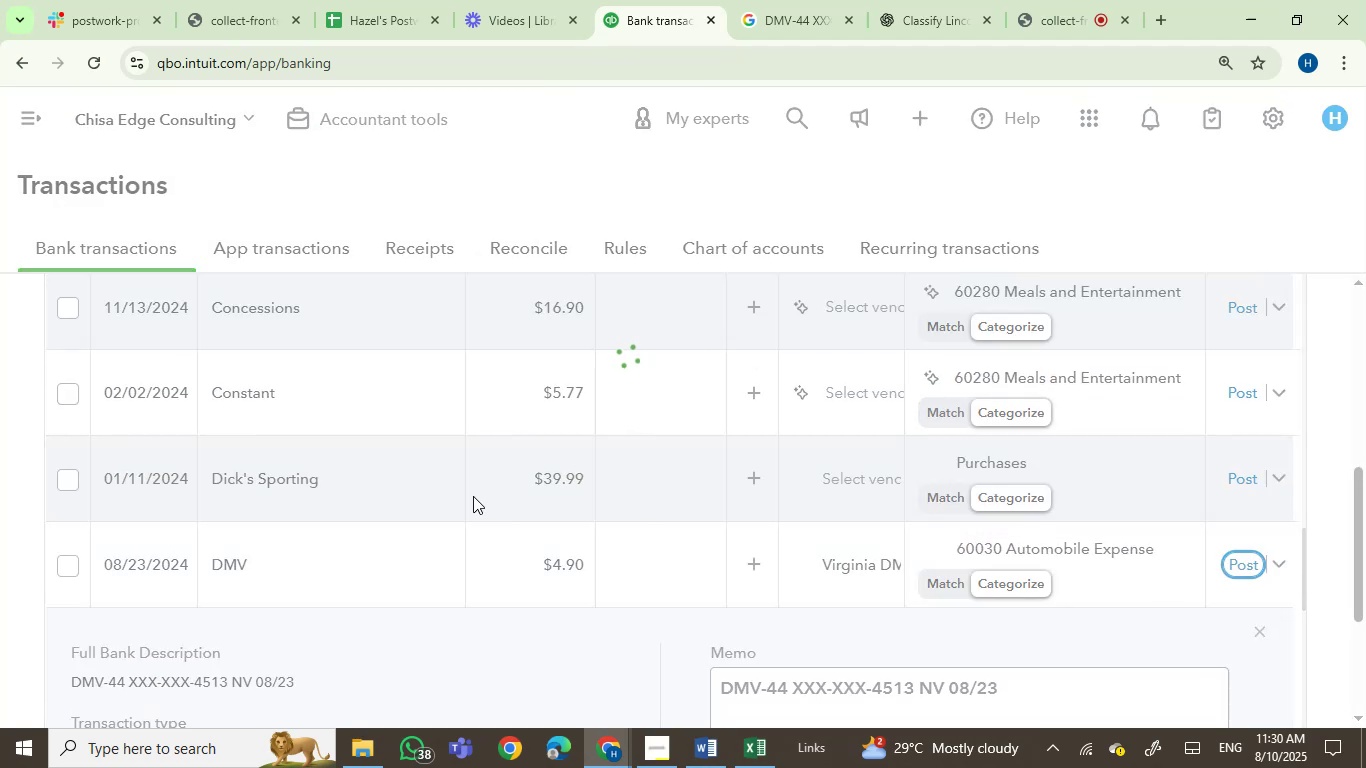 
left_click([1050, 15])
 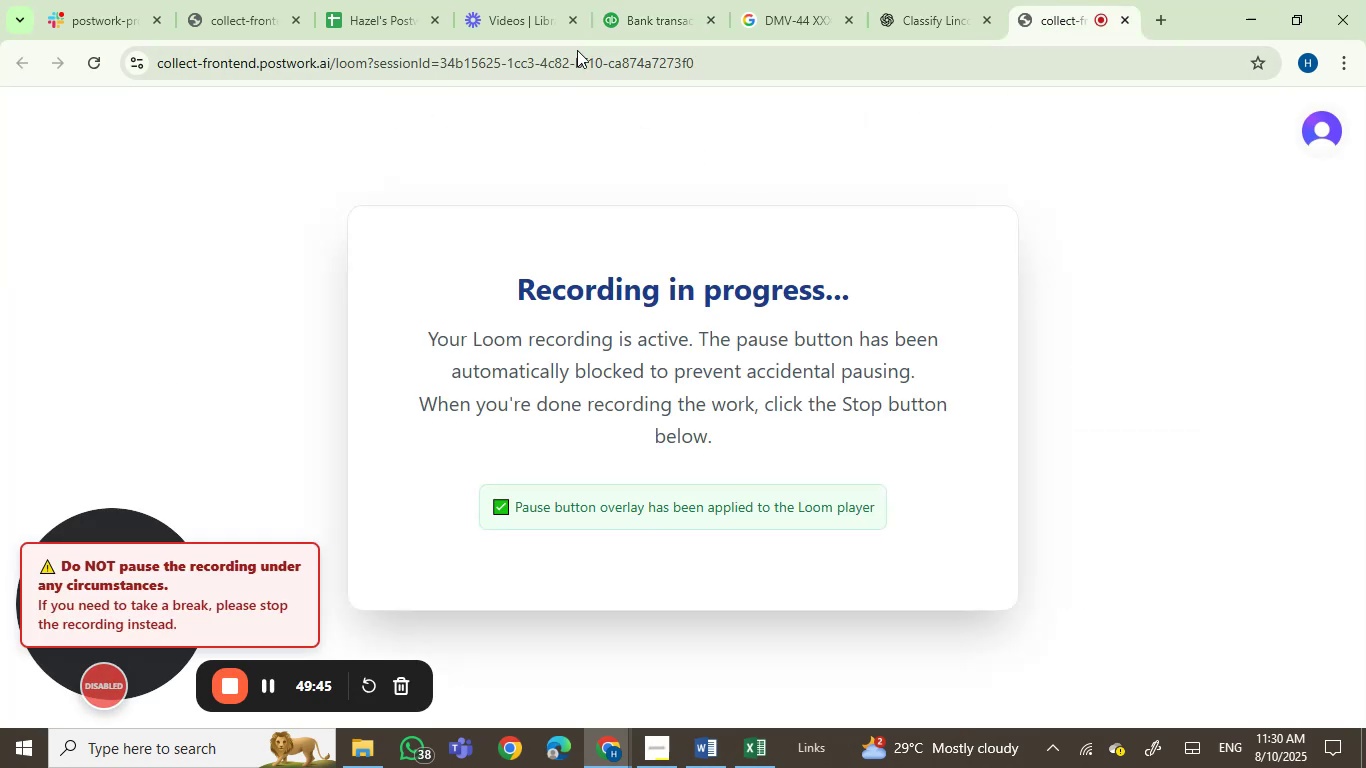 
left_click([640, 0])
 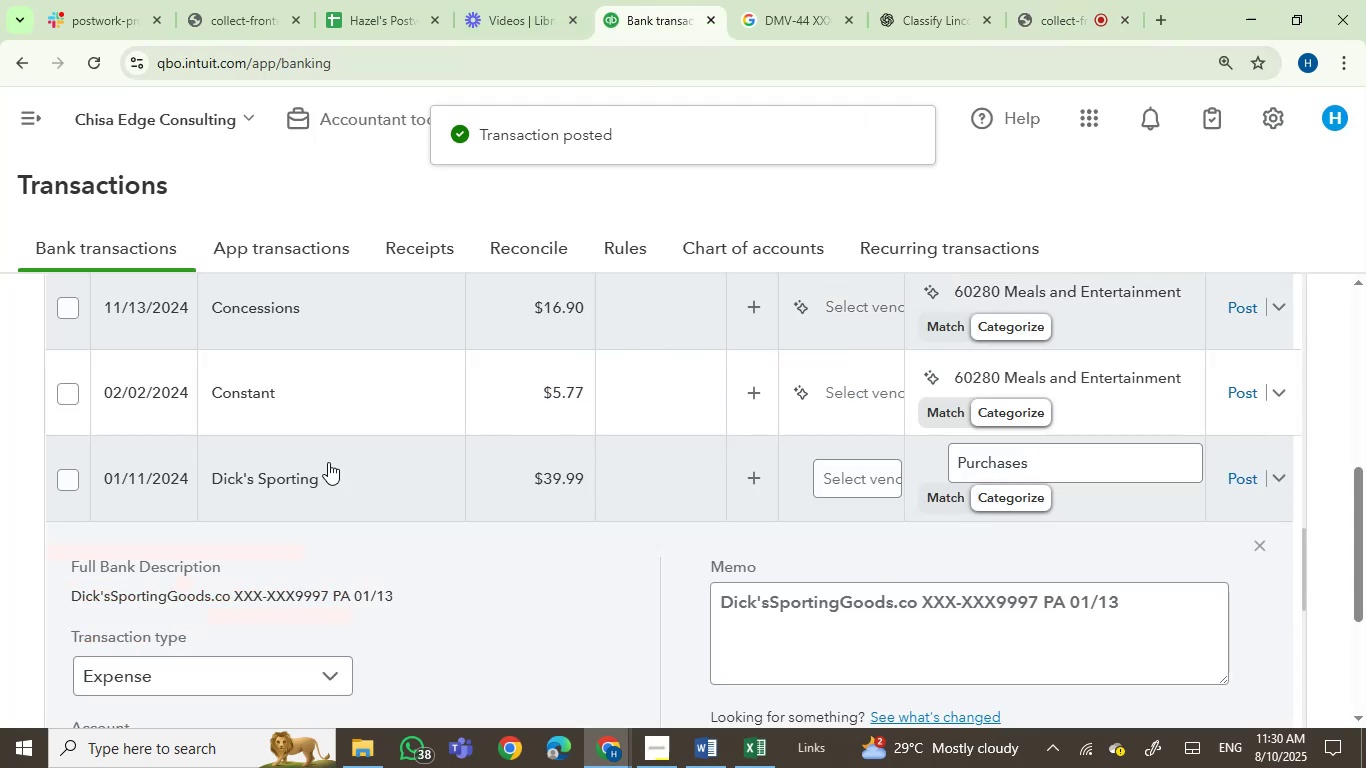 
scroll: coordinate [329, 563], scroll_direction: down, amount: 1.0
 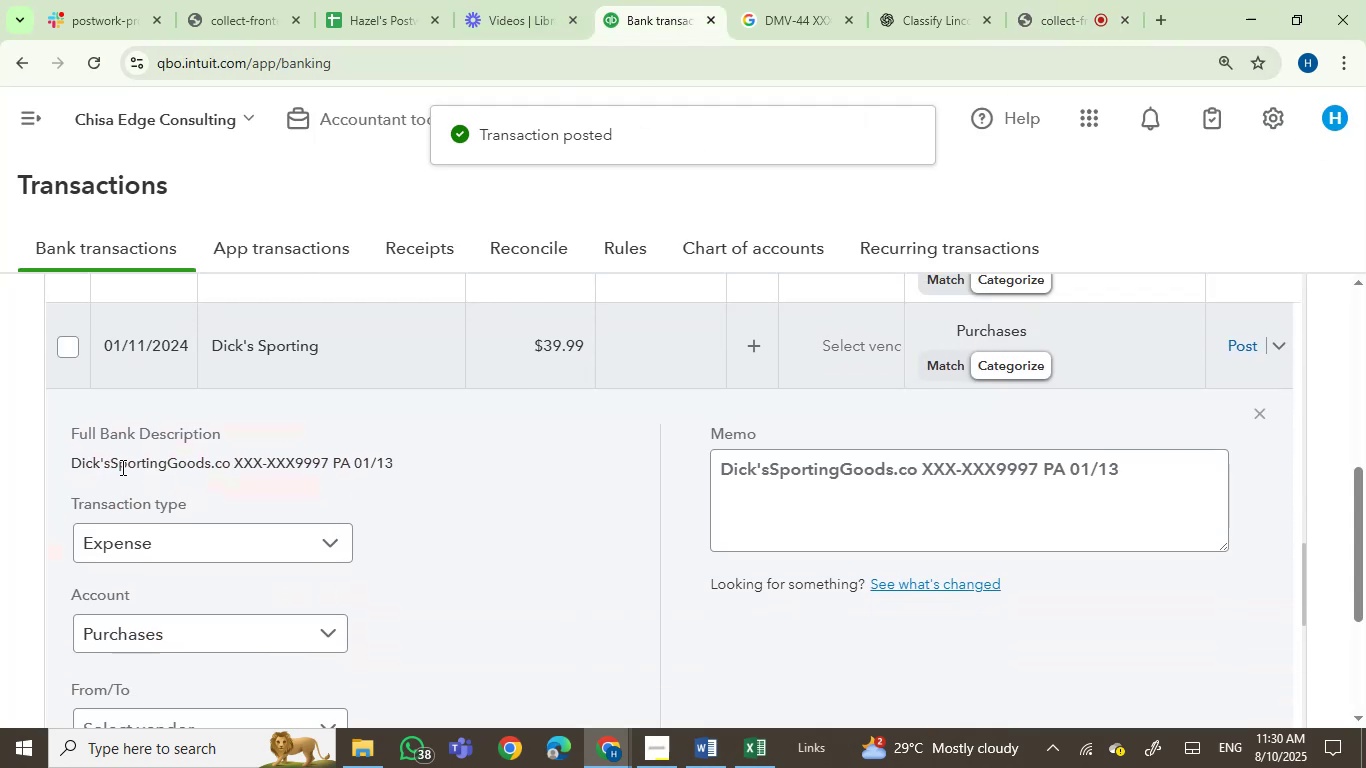 
left_click([115, 466])
 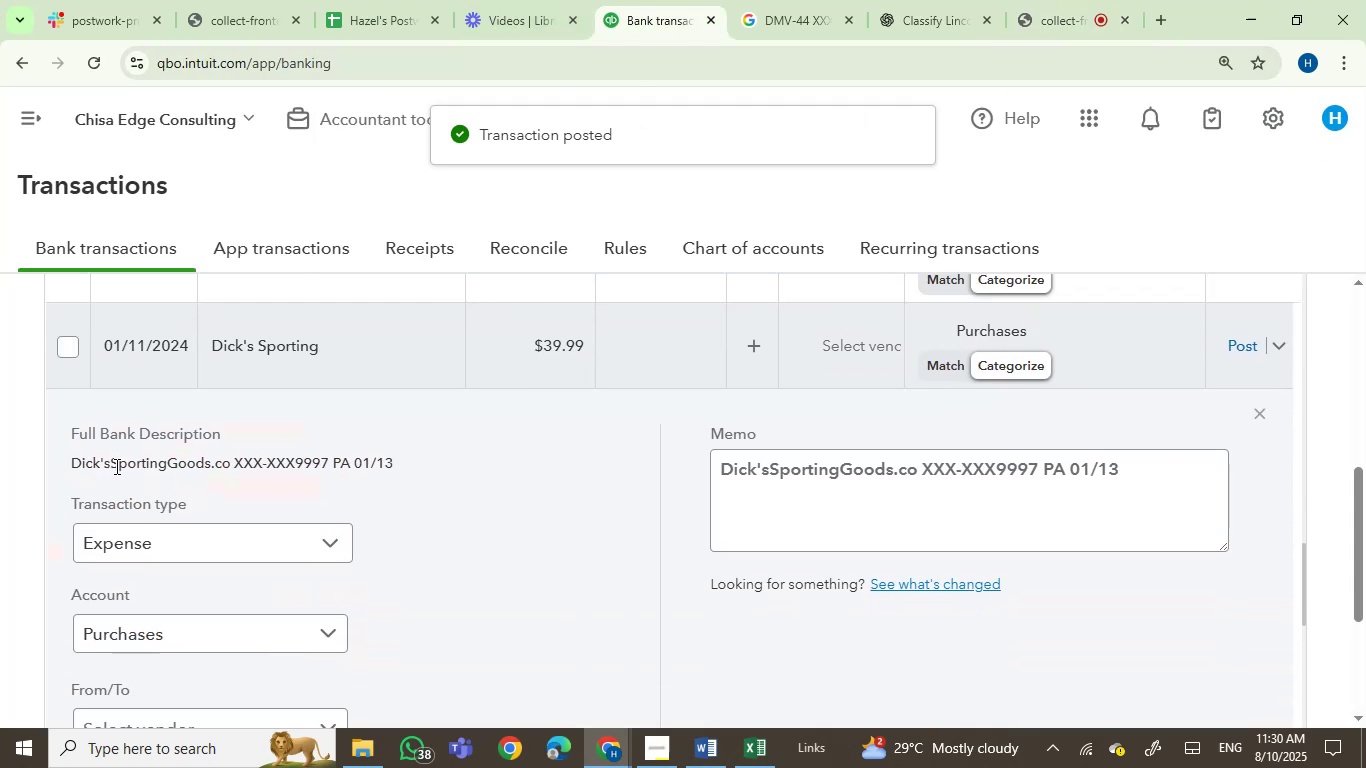 
left_click_drag(start_coordinate=[115, 466], to_coordinate=[224, 471])
 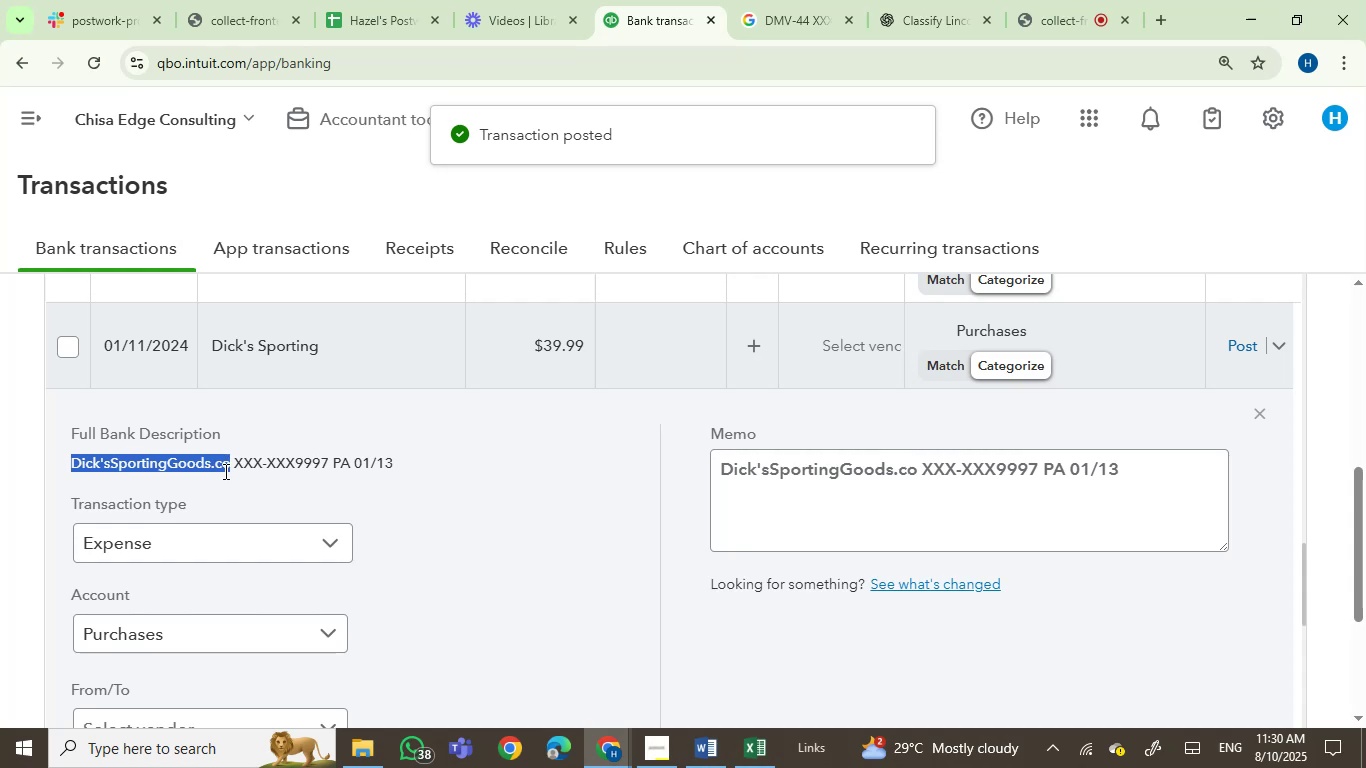 
key(Control+C)
 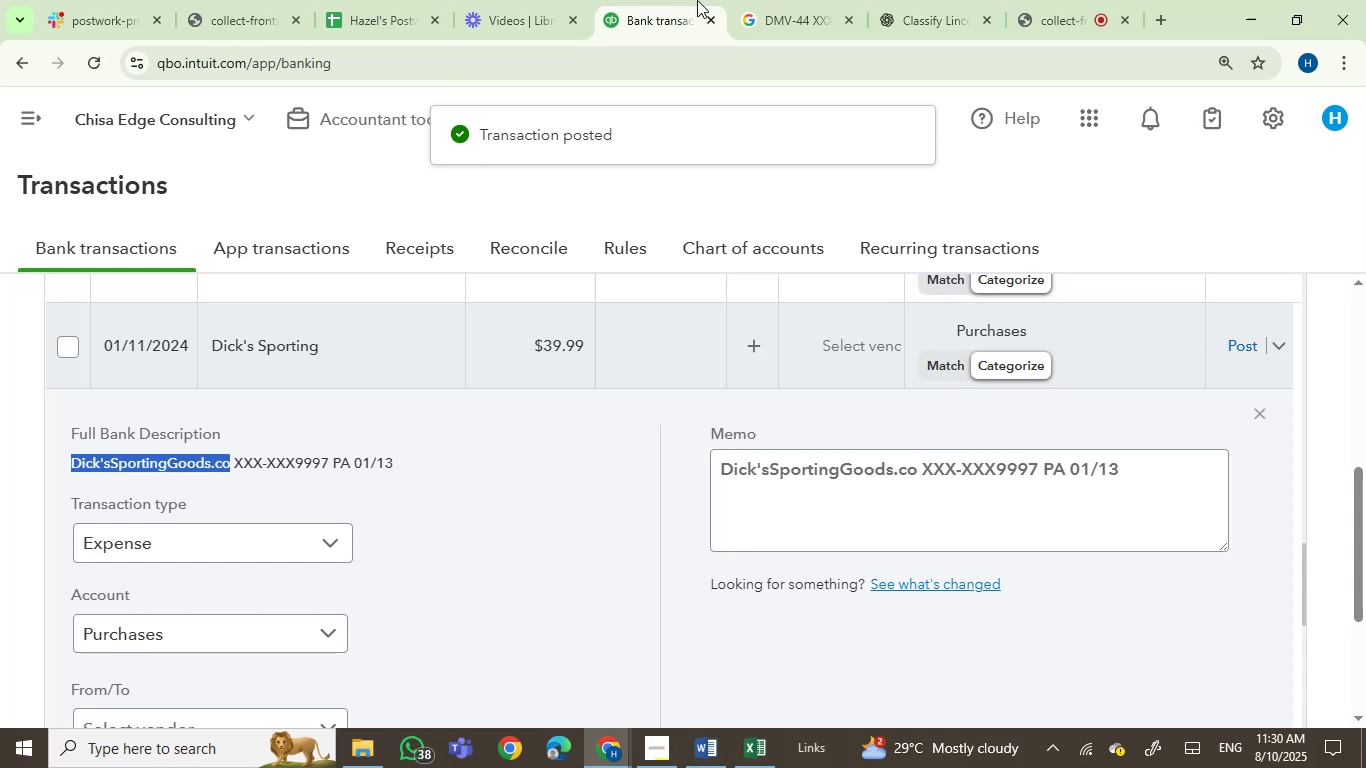 
left_click([730, 0])
 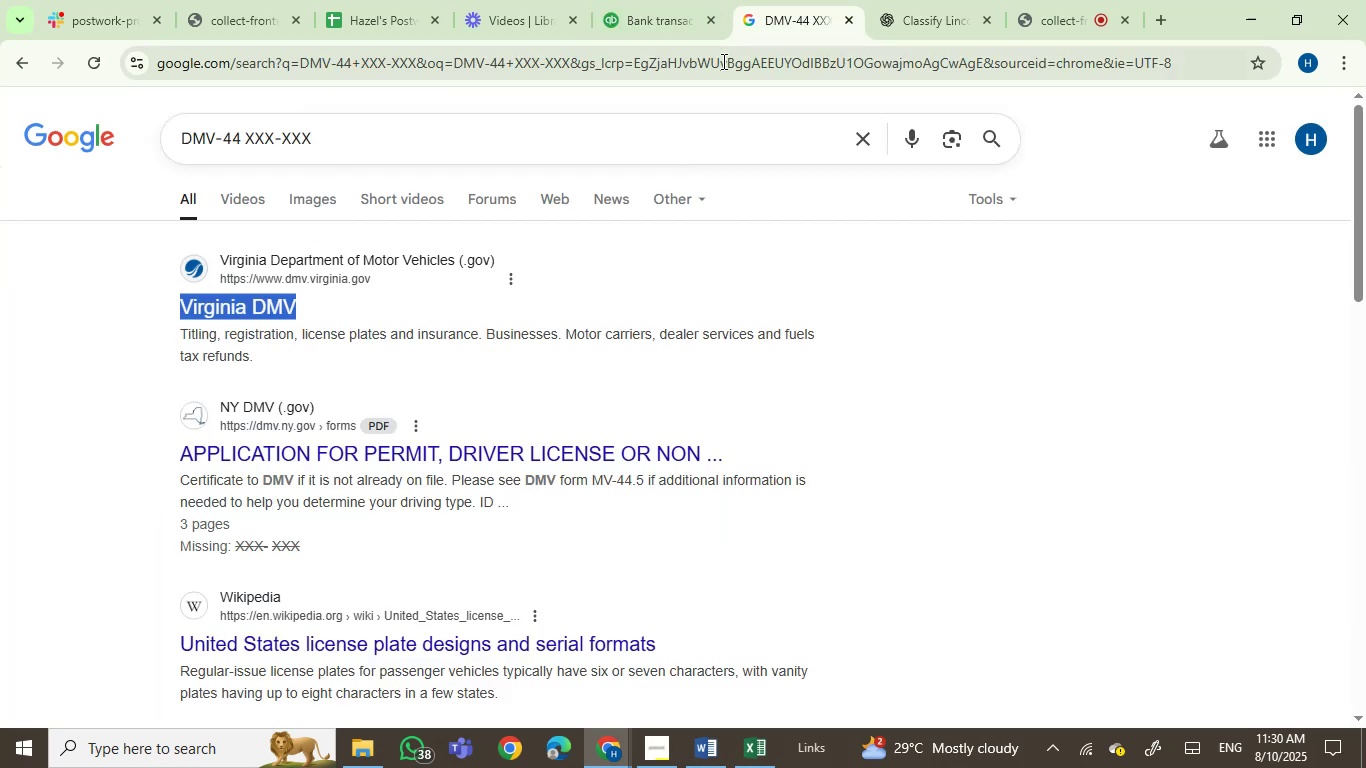 
key(Control+ControlLeft)
 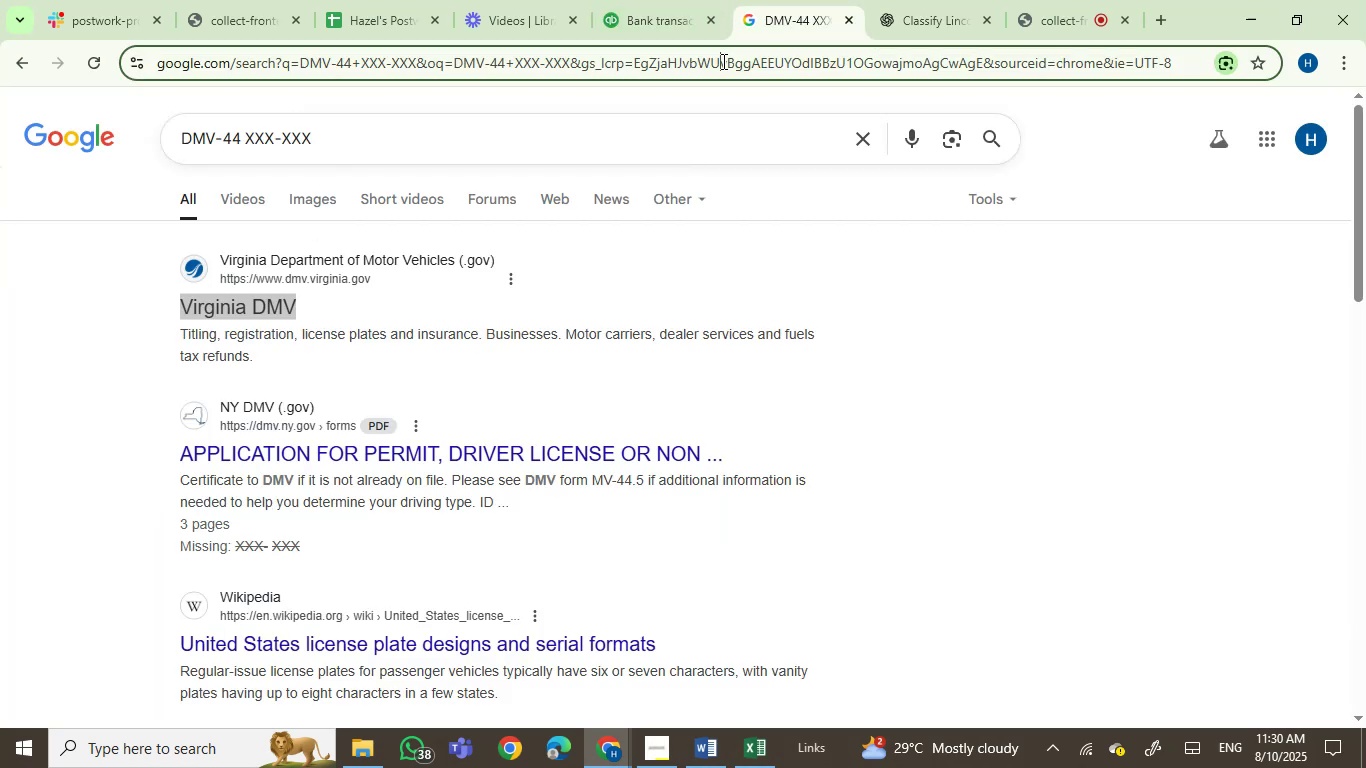 
double_click([722, 61])
 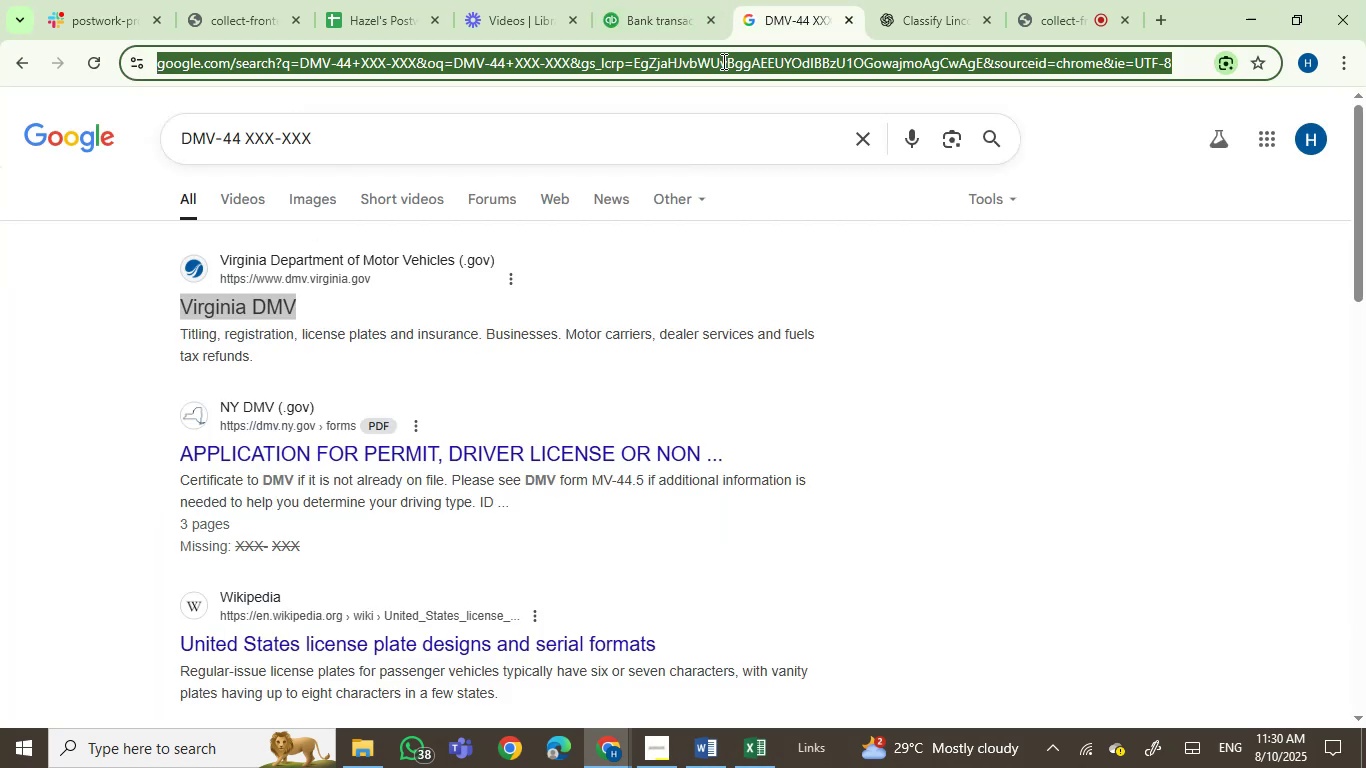 
key(Control+V)
 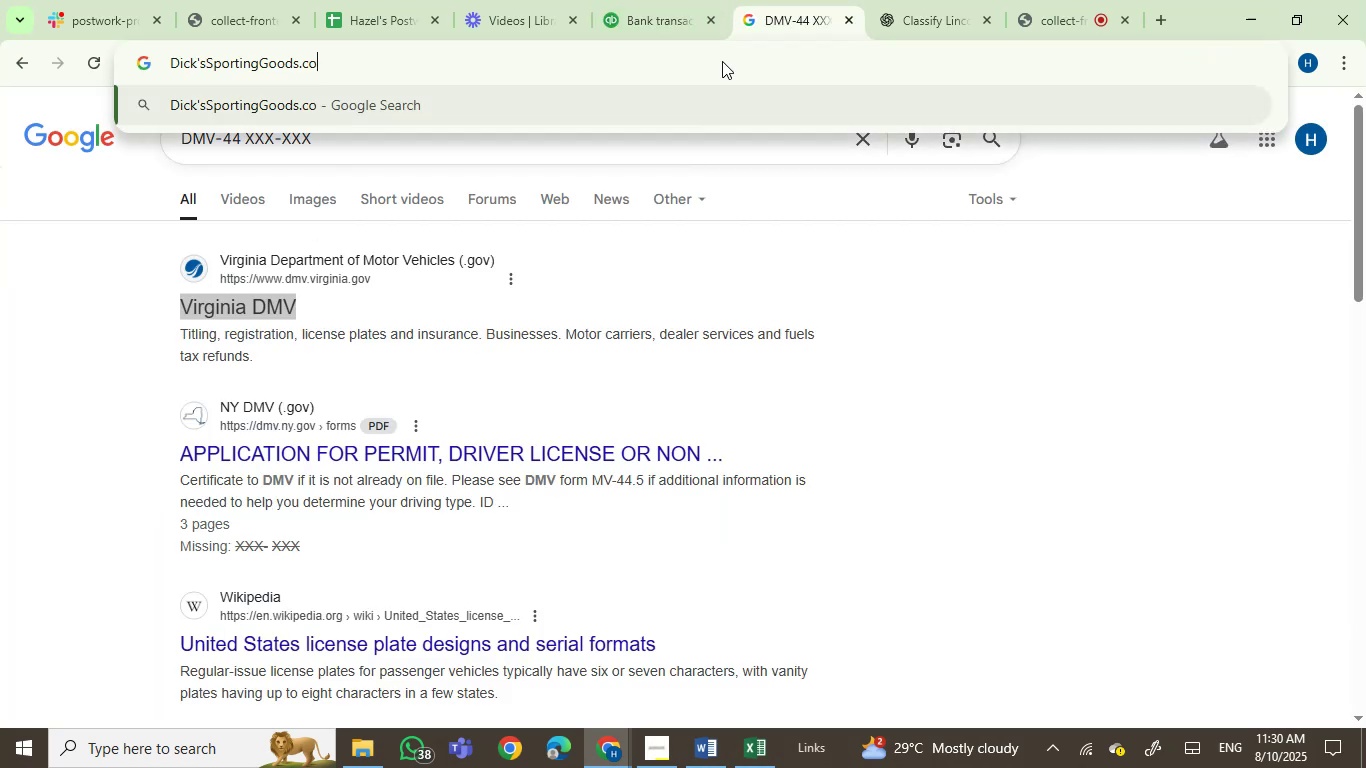 
key(Enter)
 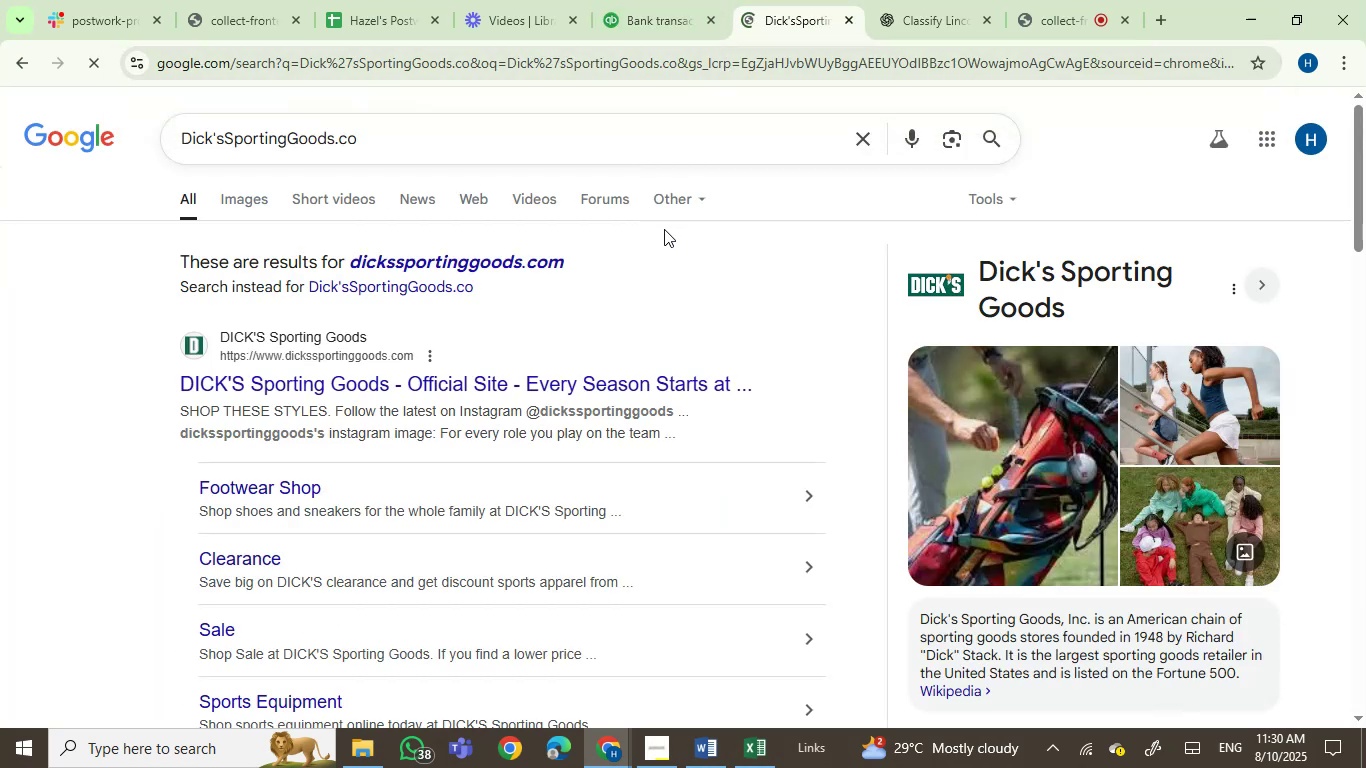 
wait(8.26)
 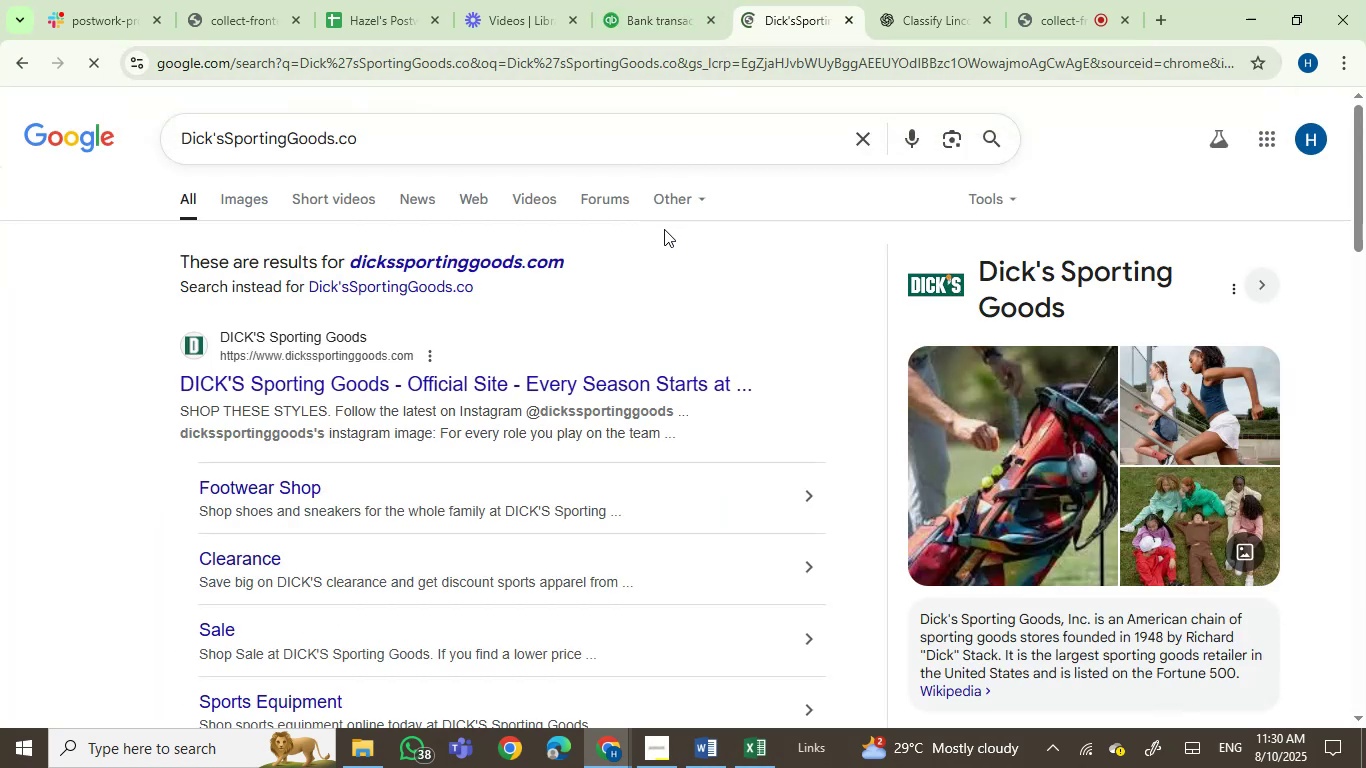 
left_click([637, 0])
 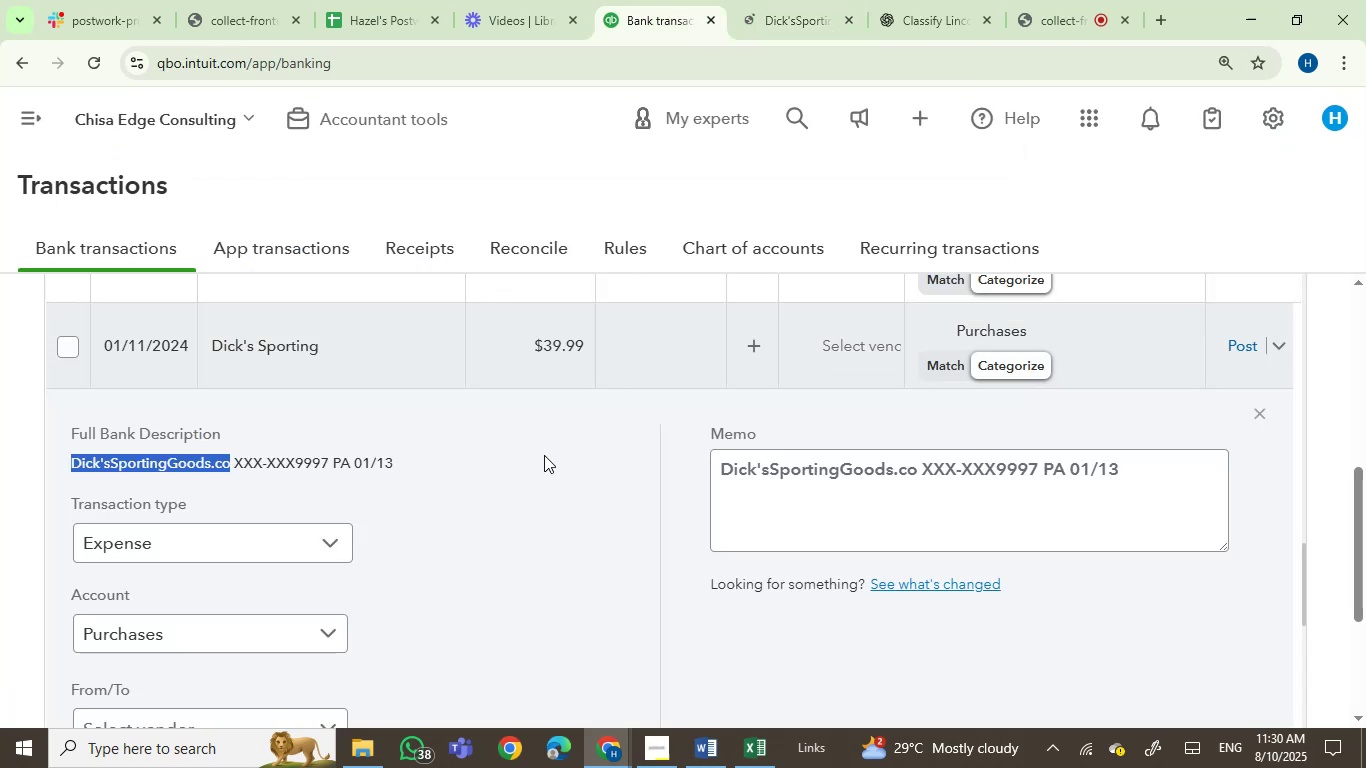 
scroll: coordinate [544, 455], scroll_direction: down, amount: 1.0
 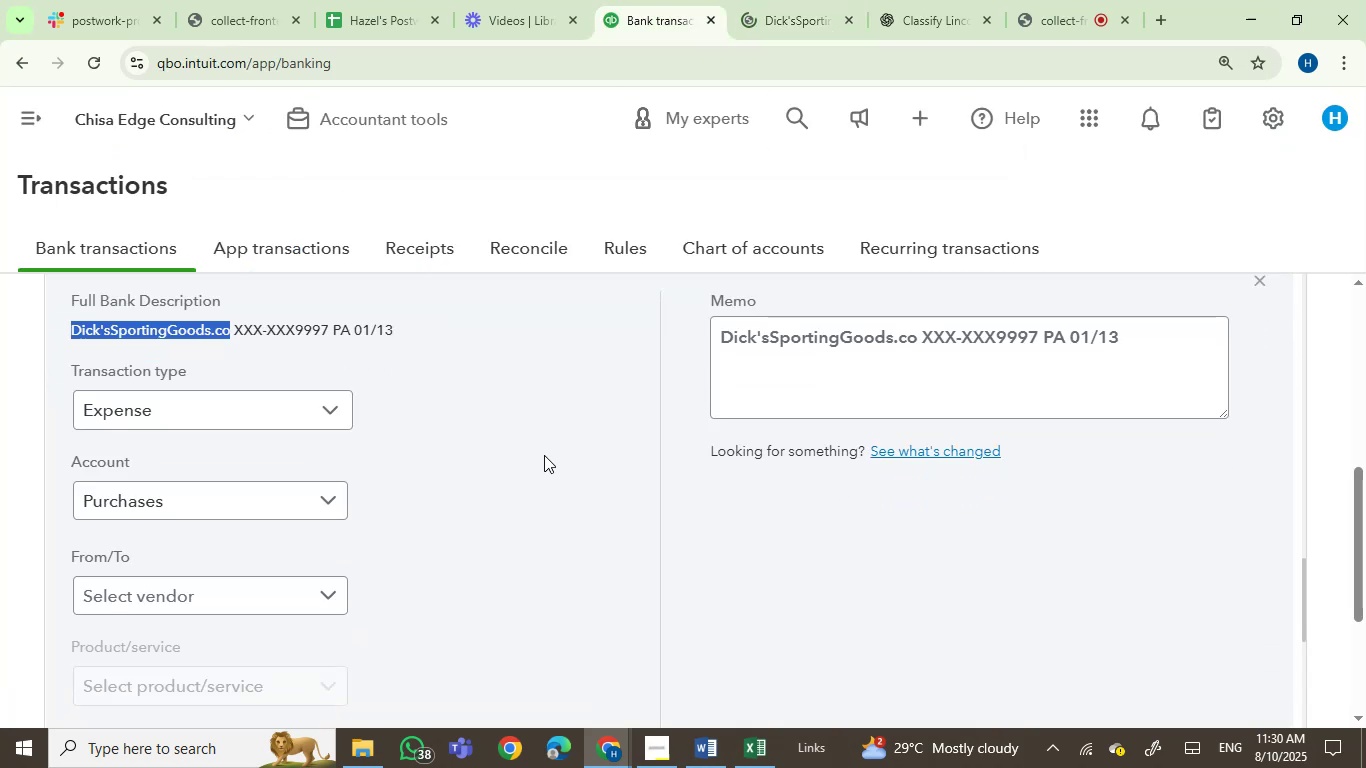 
left_click([738, 0])
 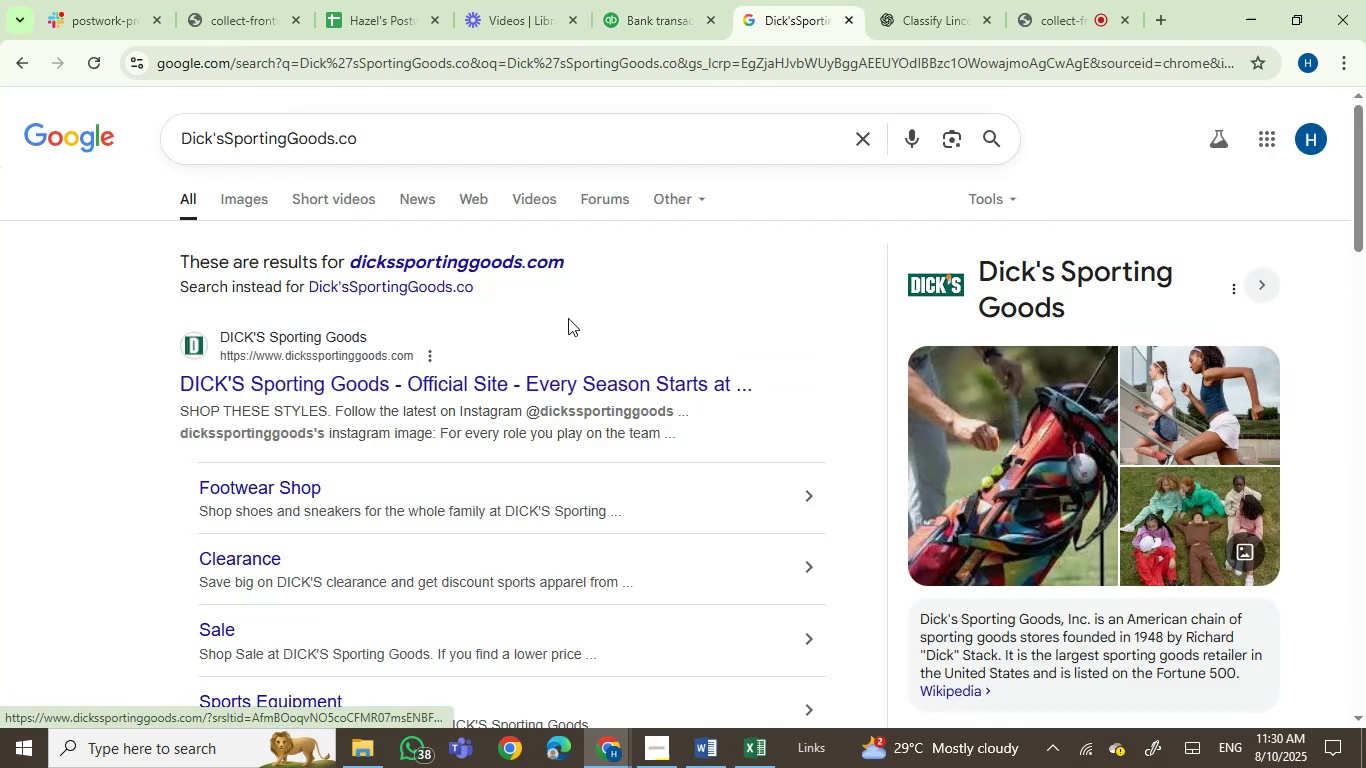 
wait(5.03)
 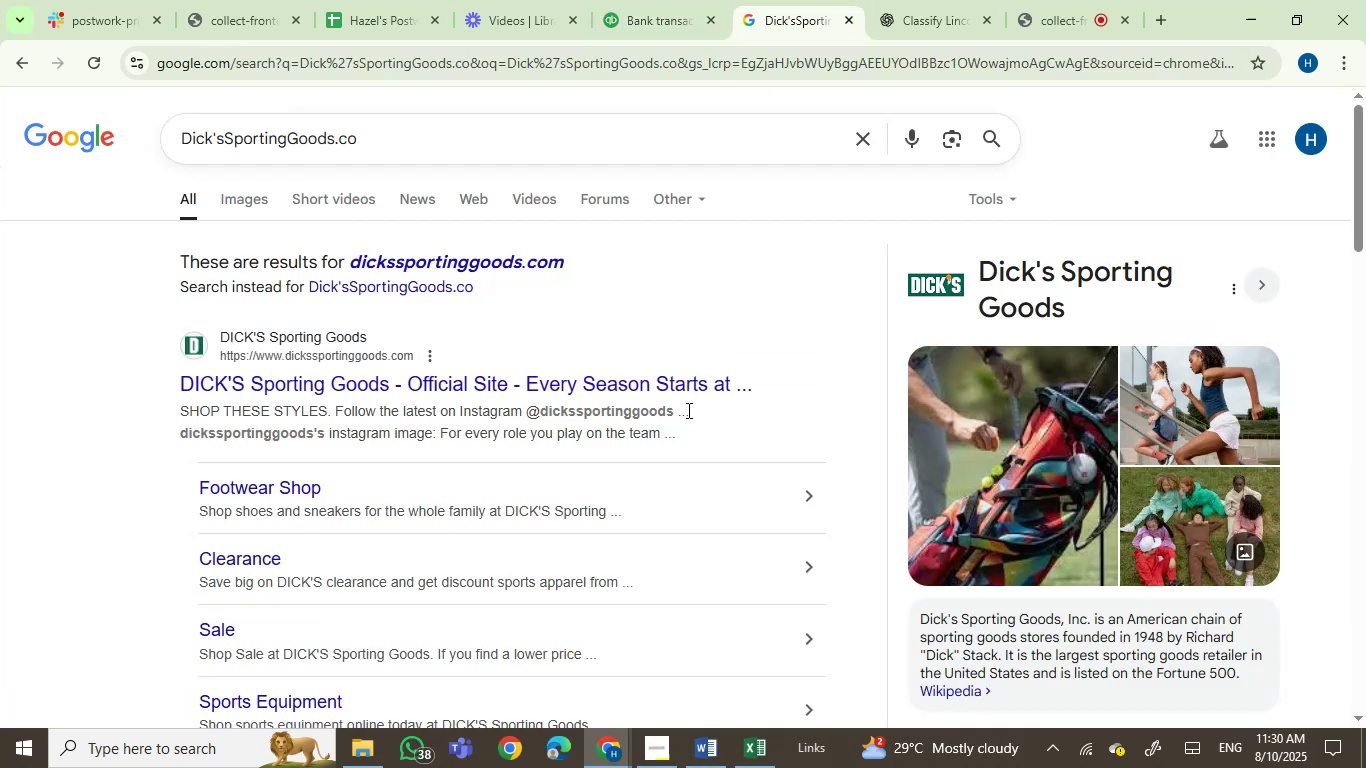 
left_click_drag(start_coordinate=[378, 338], to_coordinate=[353, 334])
 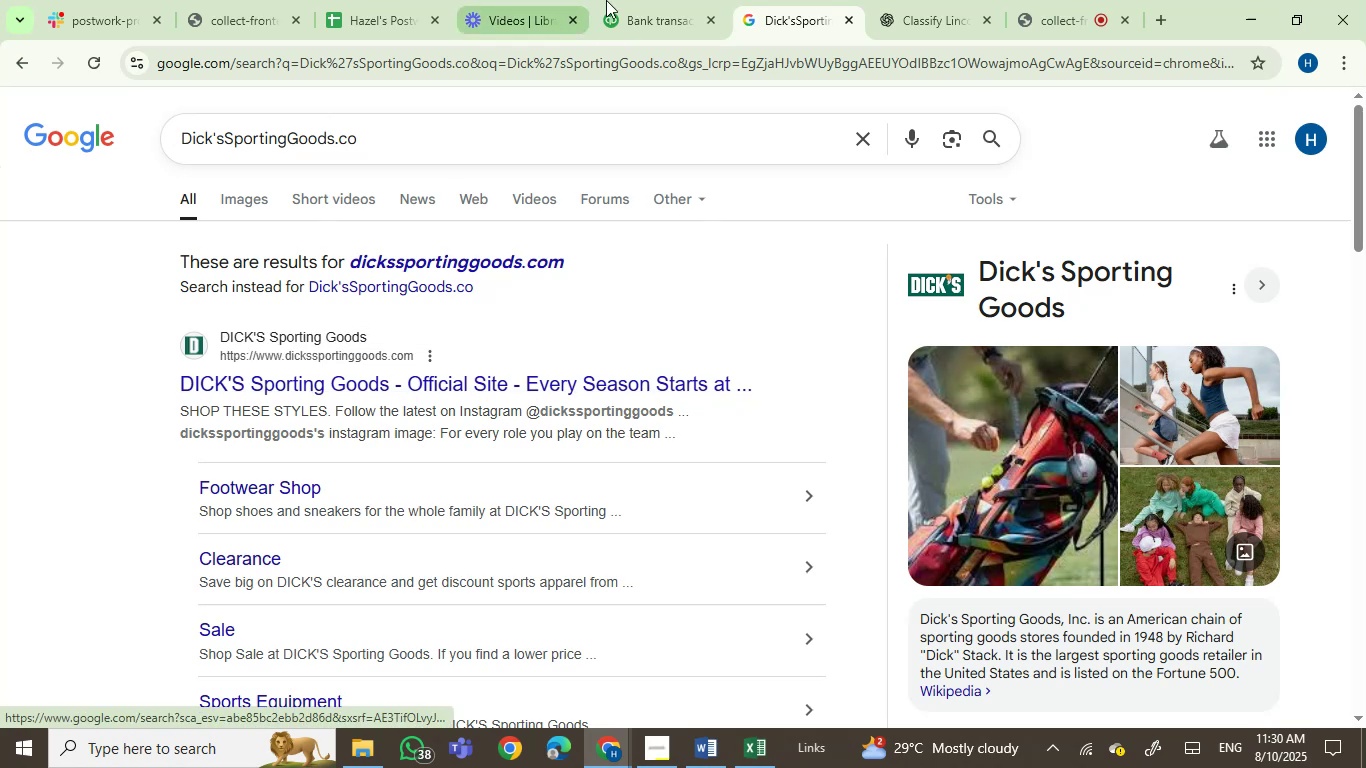 
left_click([612, 0])
 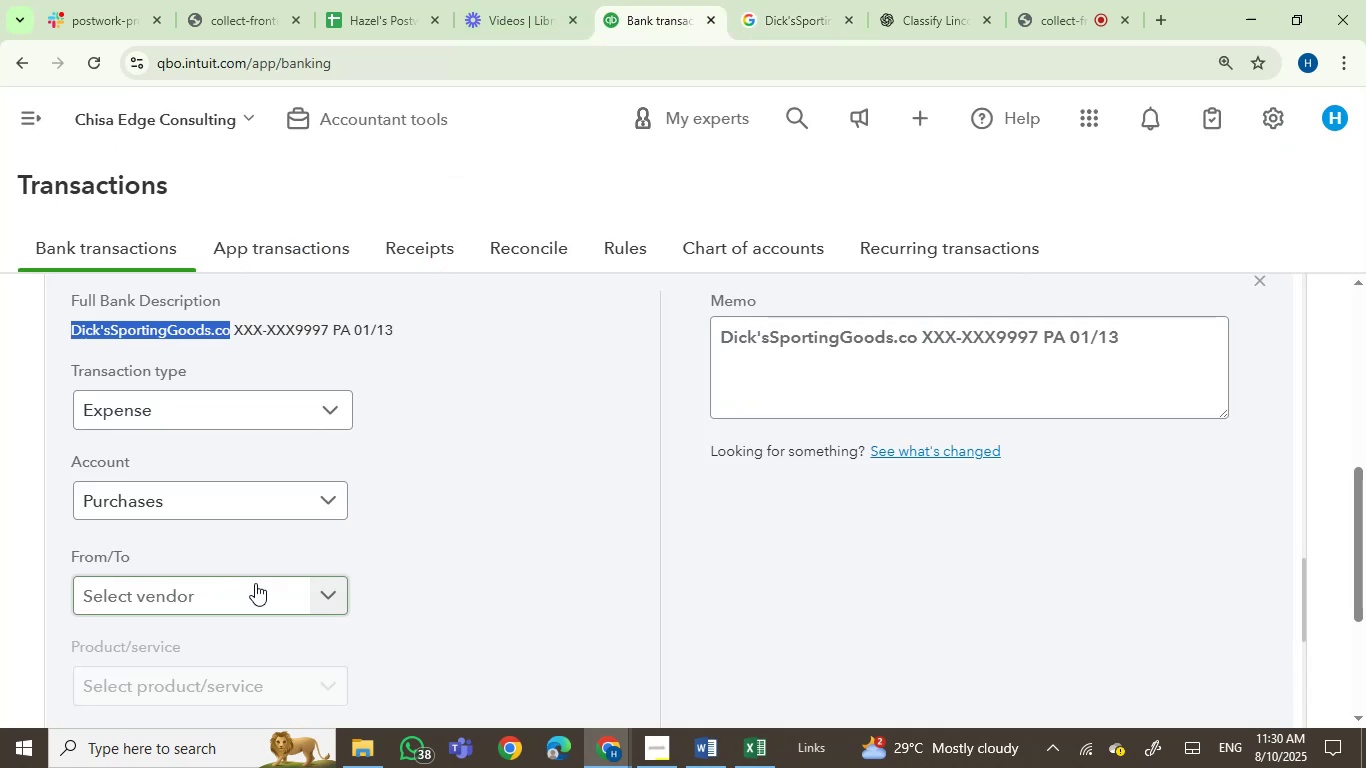 
left_click([255, 583])
 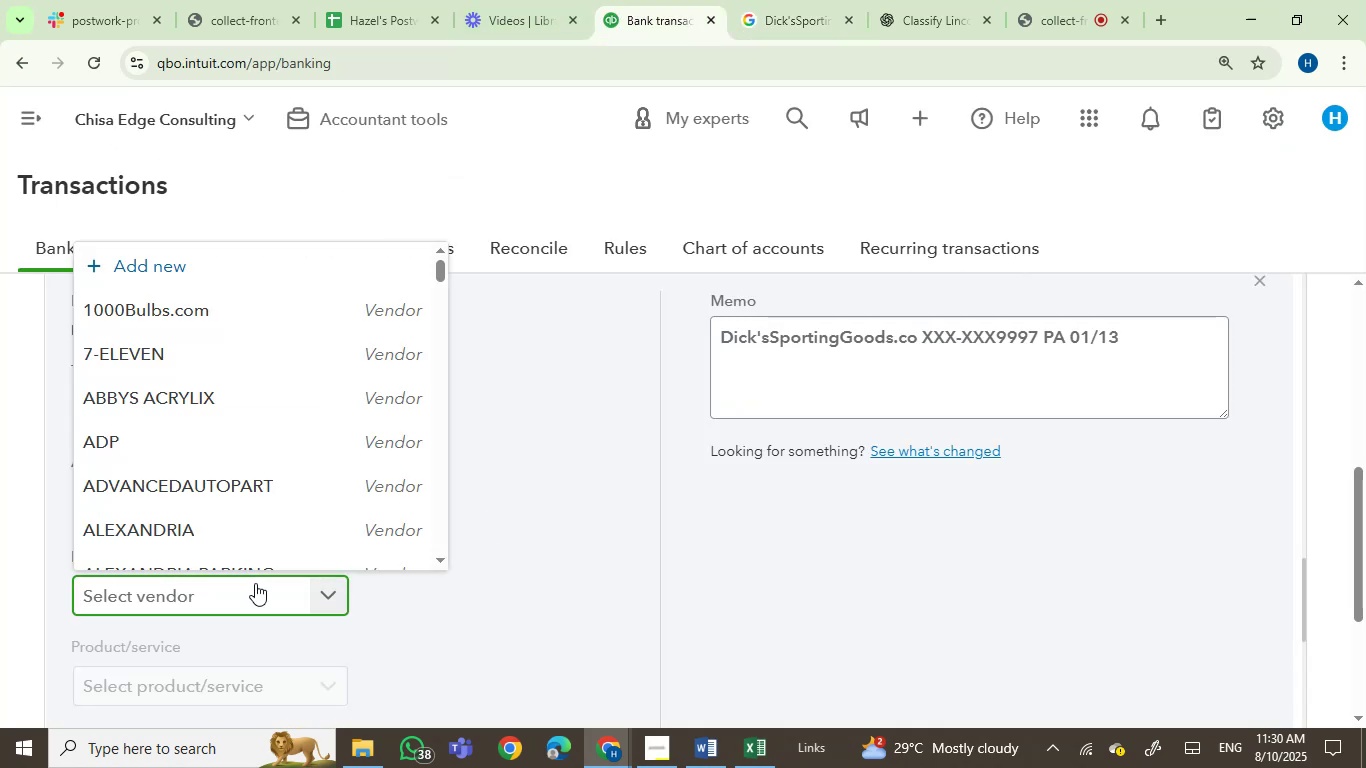 
key(Control+V)
 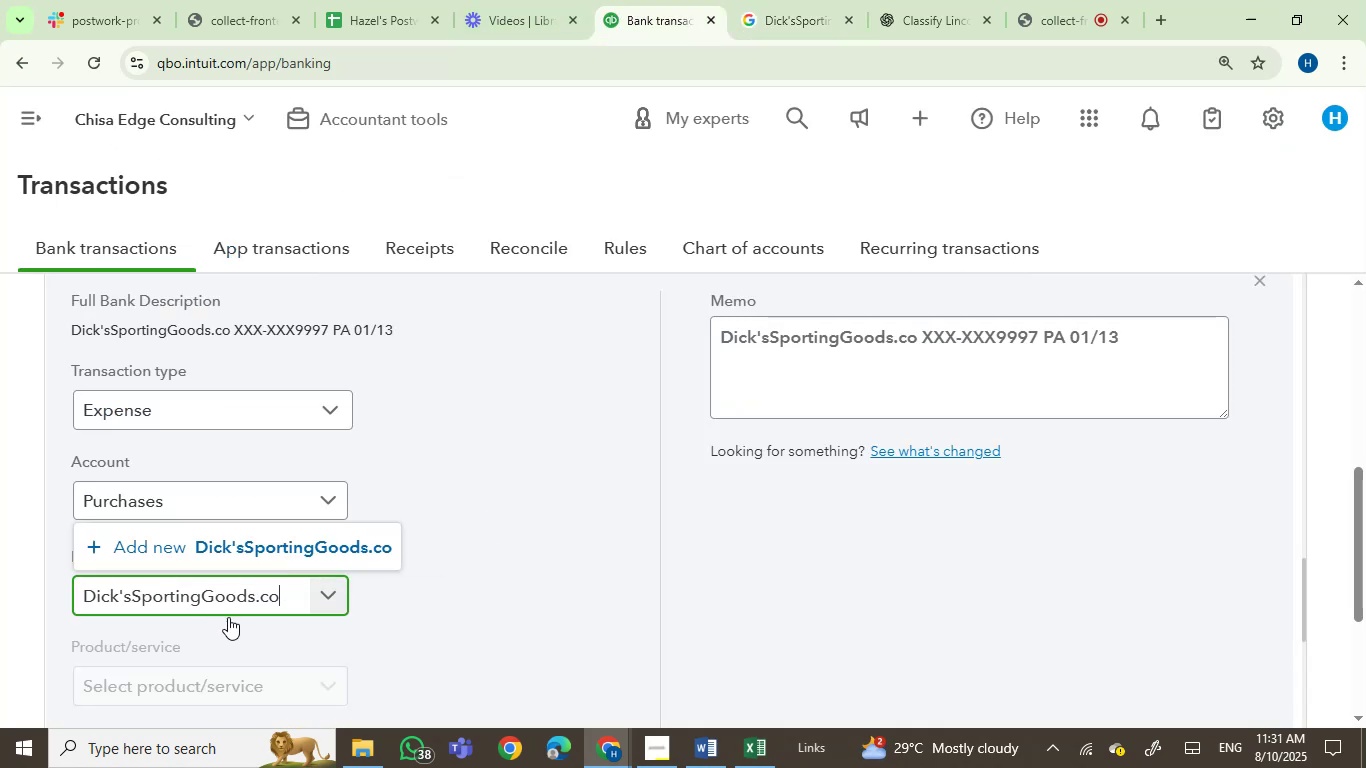 
key(Equal)
 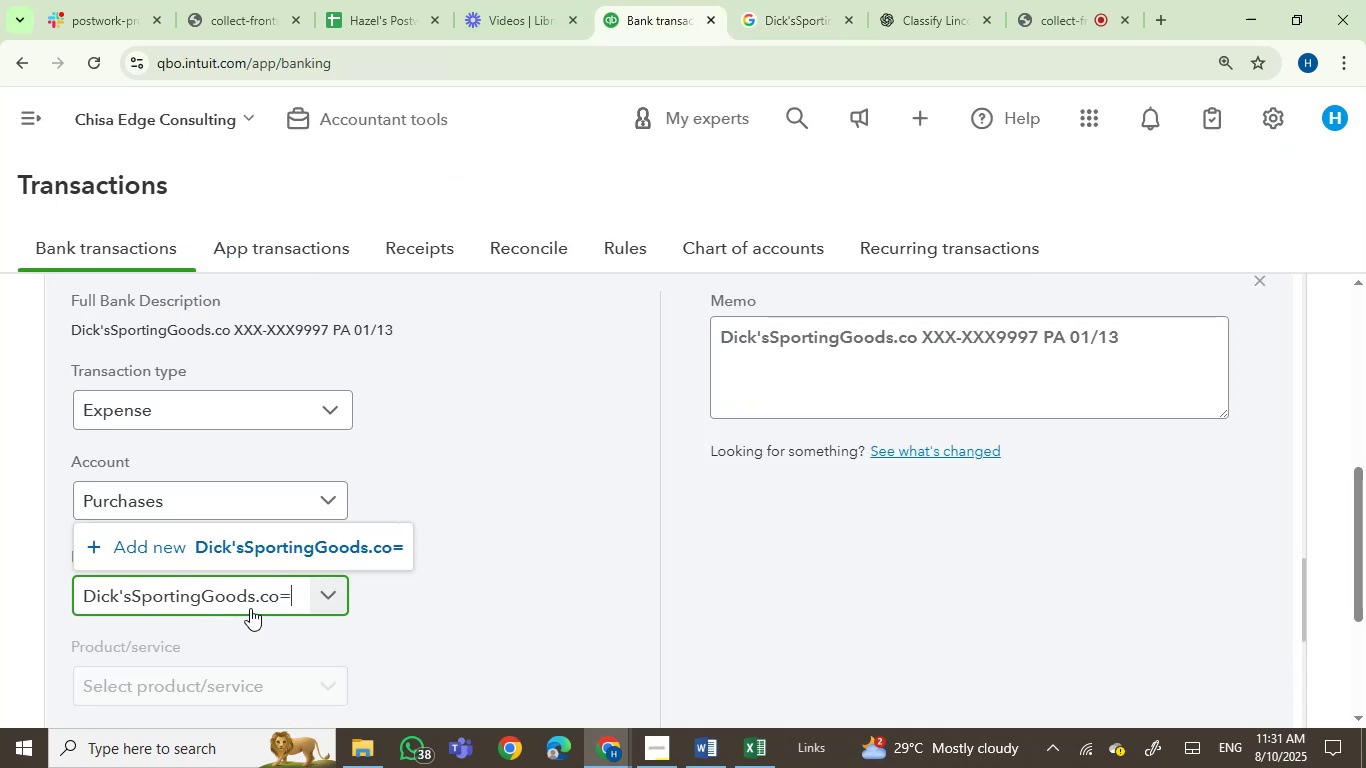 
key(Backspace)
 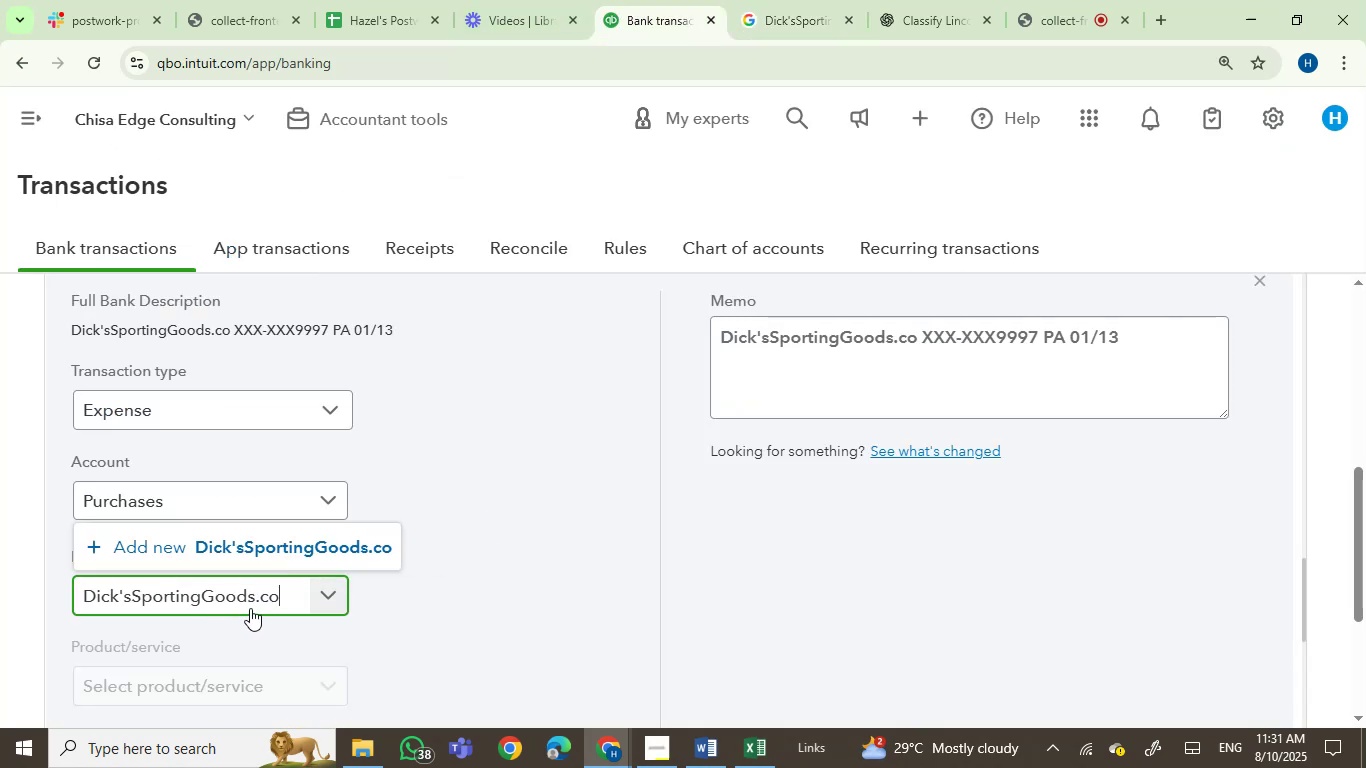 
key(Backspace)
 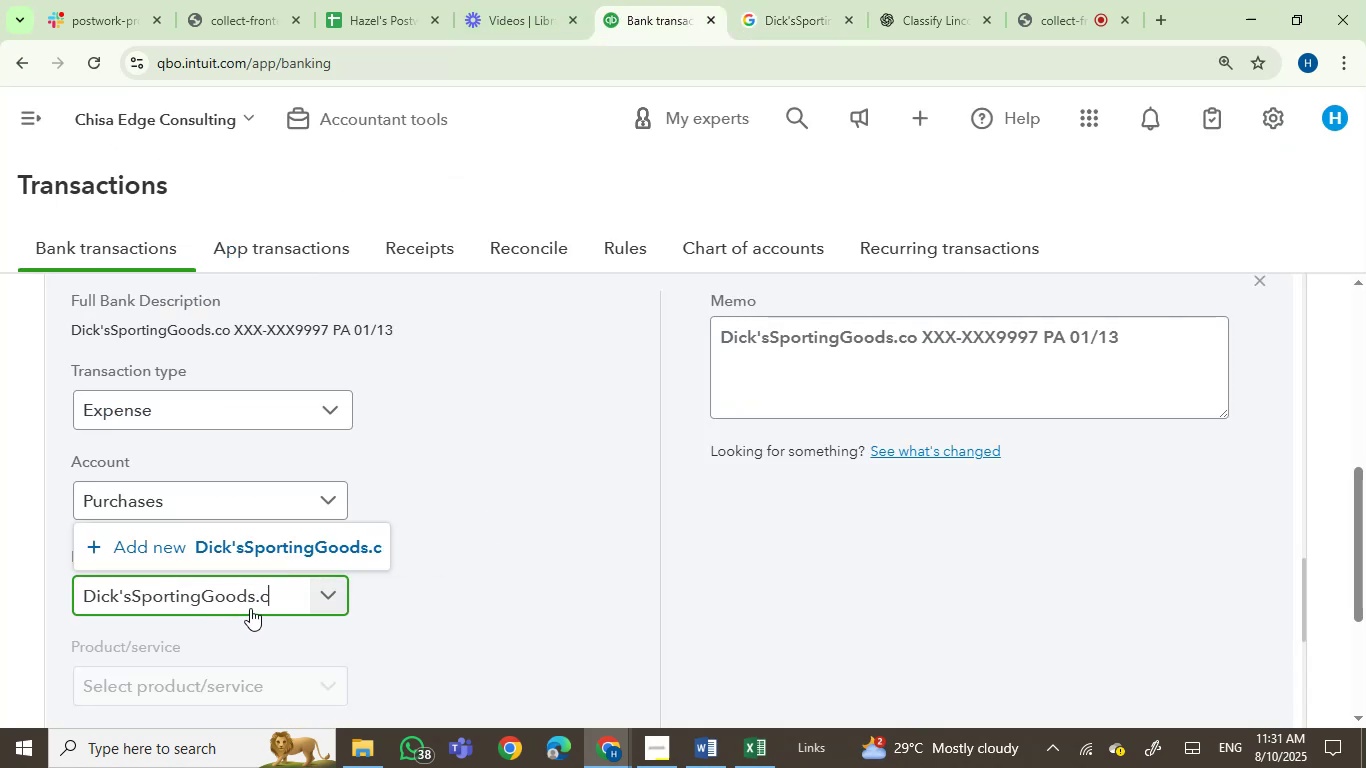 
key(Backspace)
 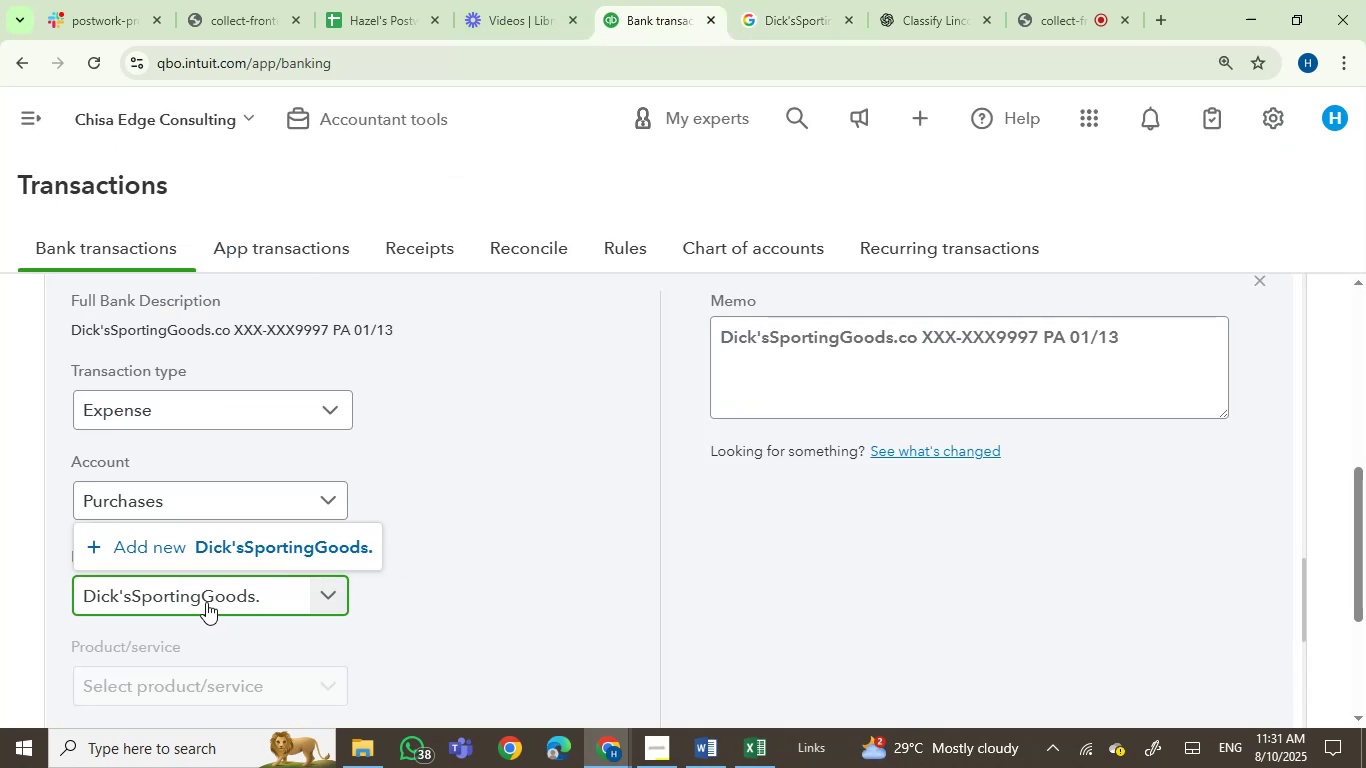 
key(Backspace)
 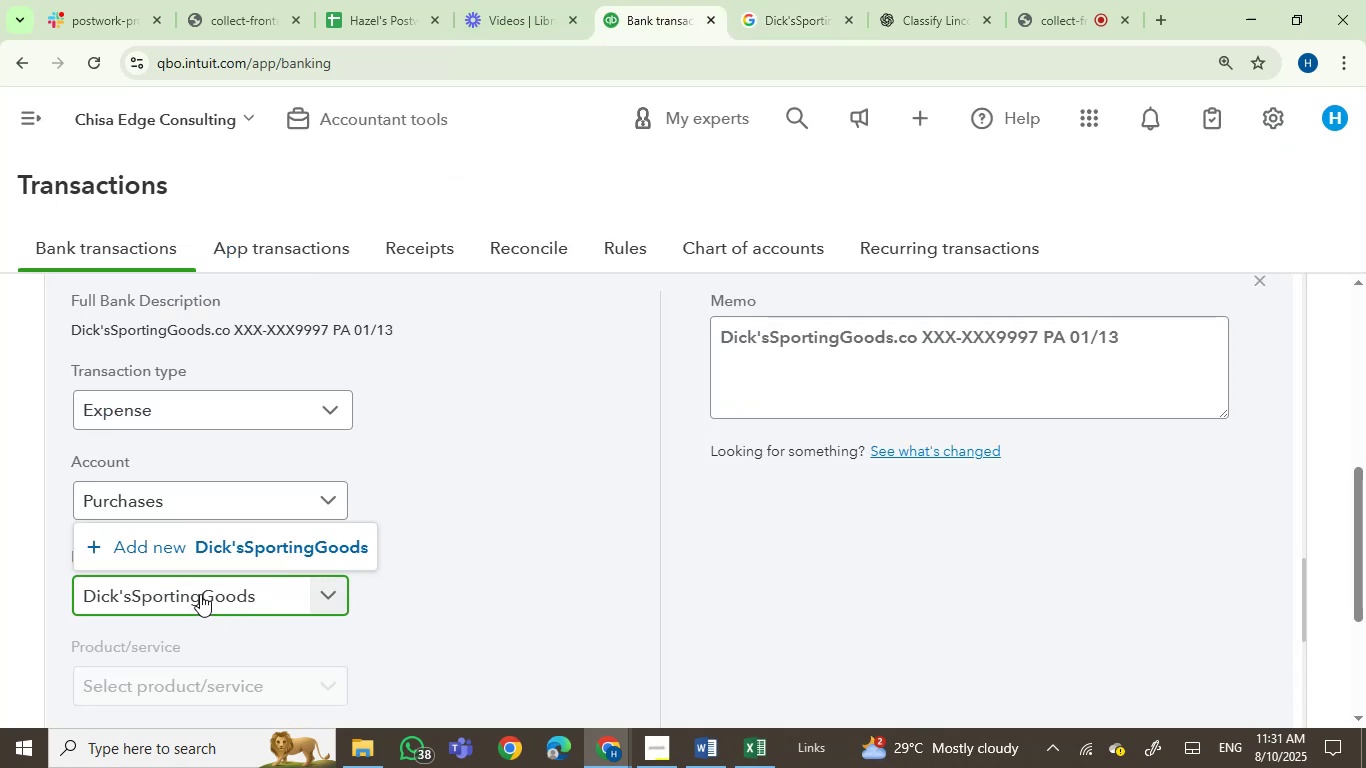 
left_click([200, 594])
 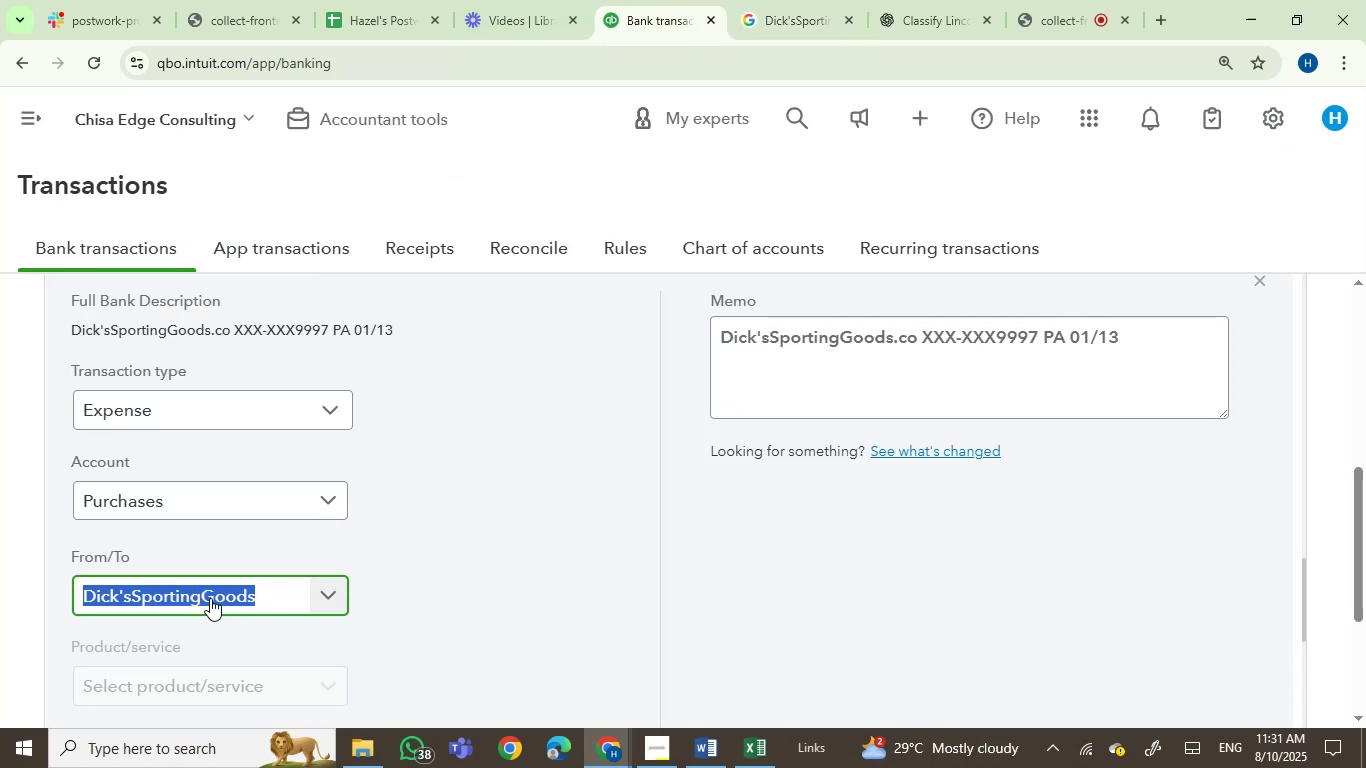 
left_click([206, 598])
 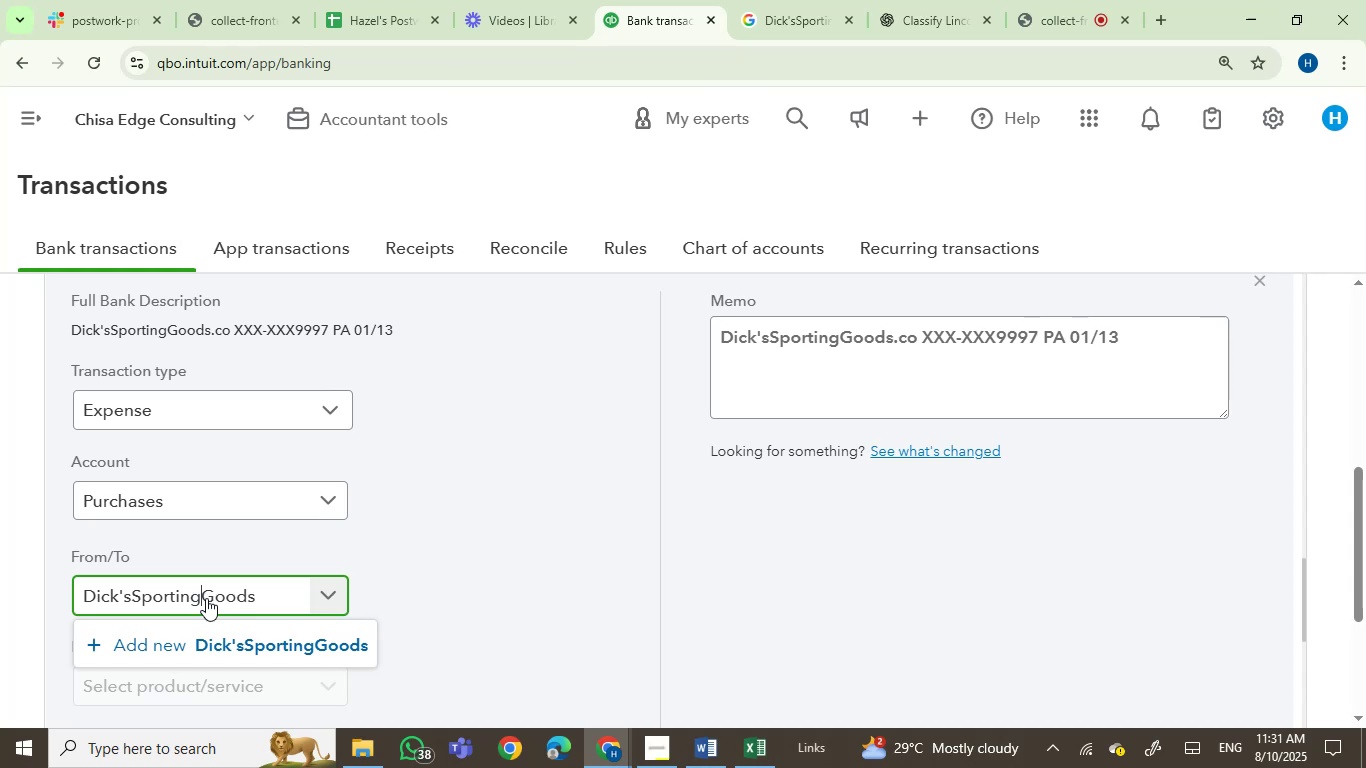 
key(Space)
 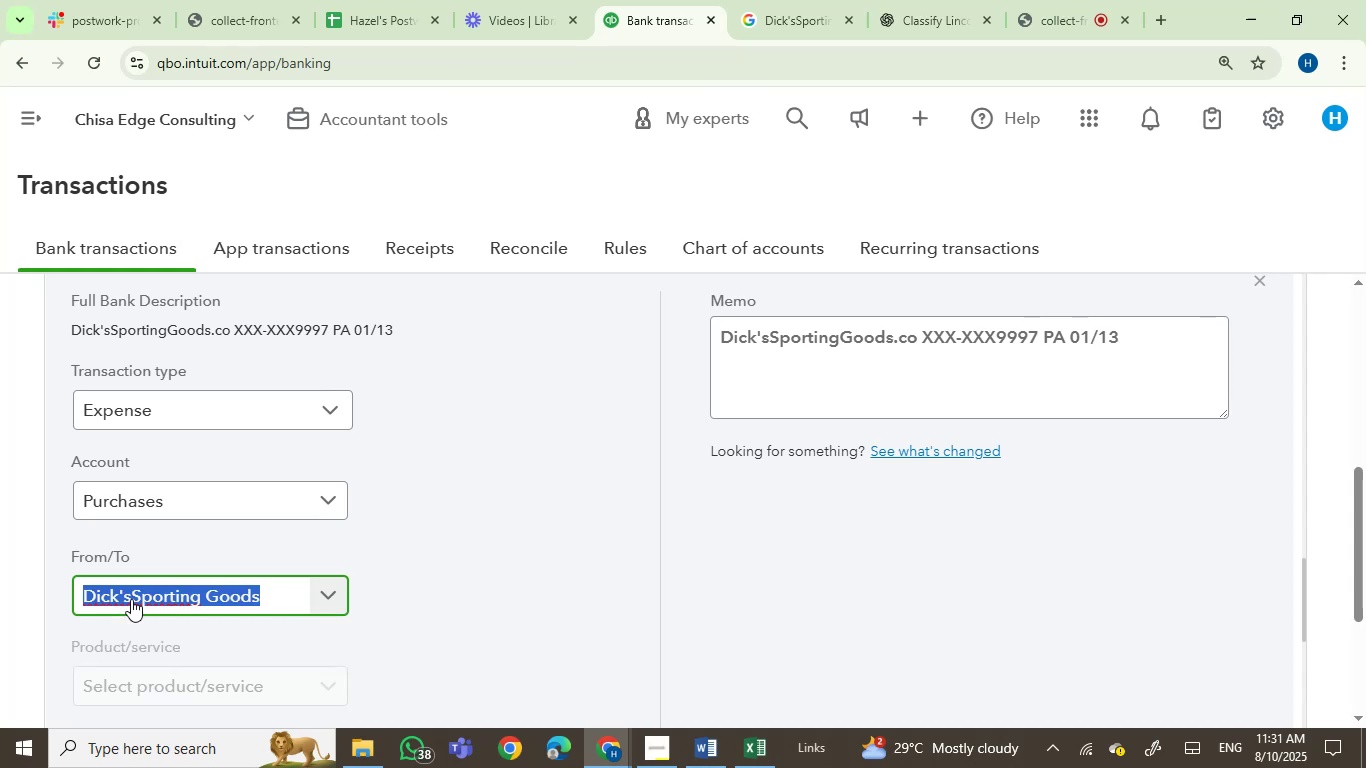 
left_click([131, 599])
 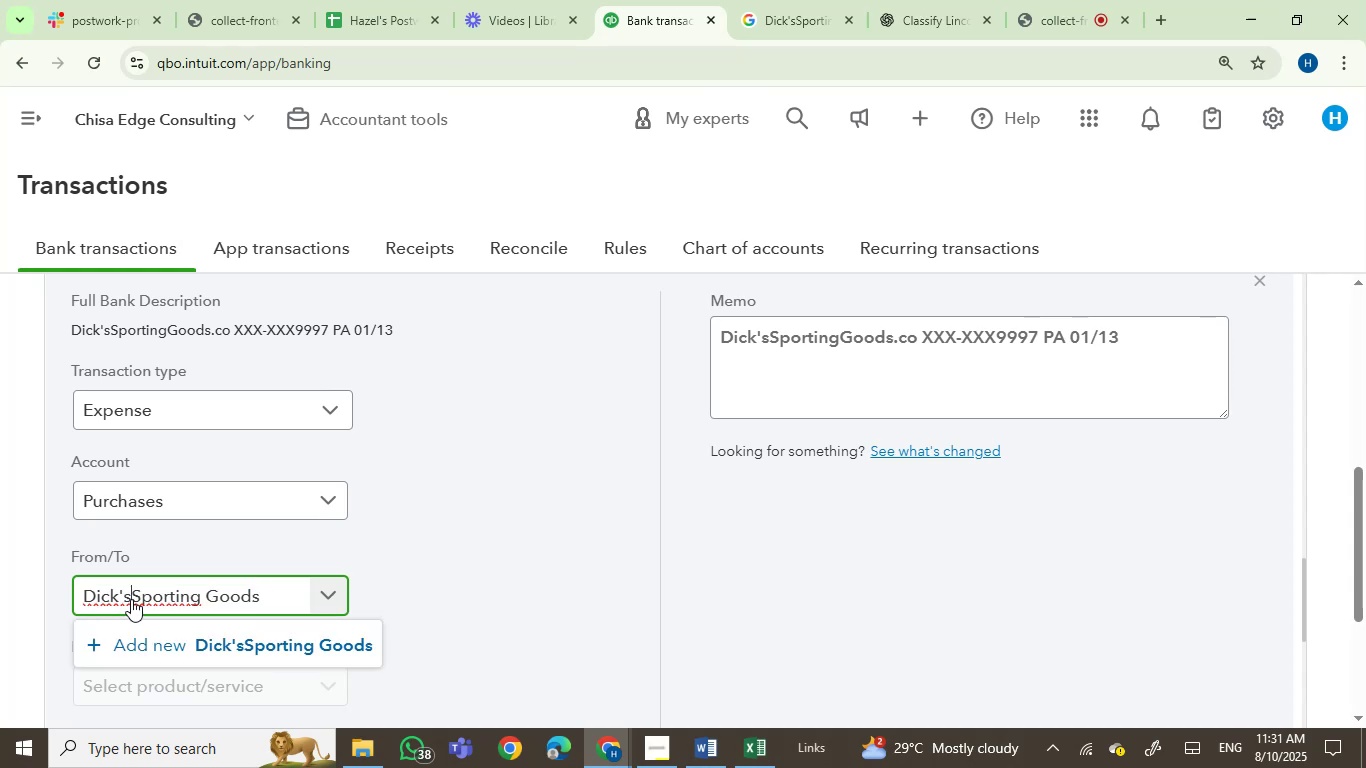 
key(Space)
 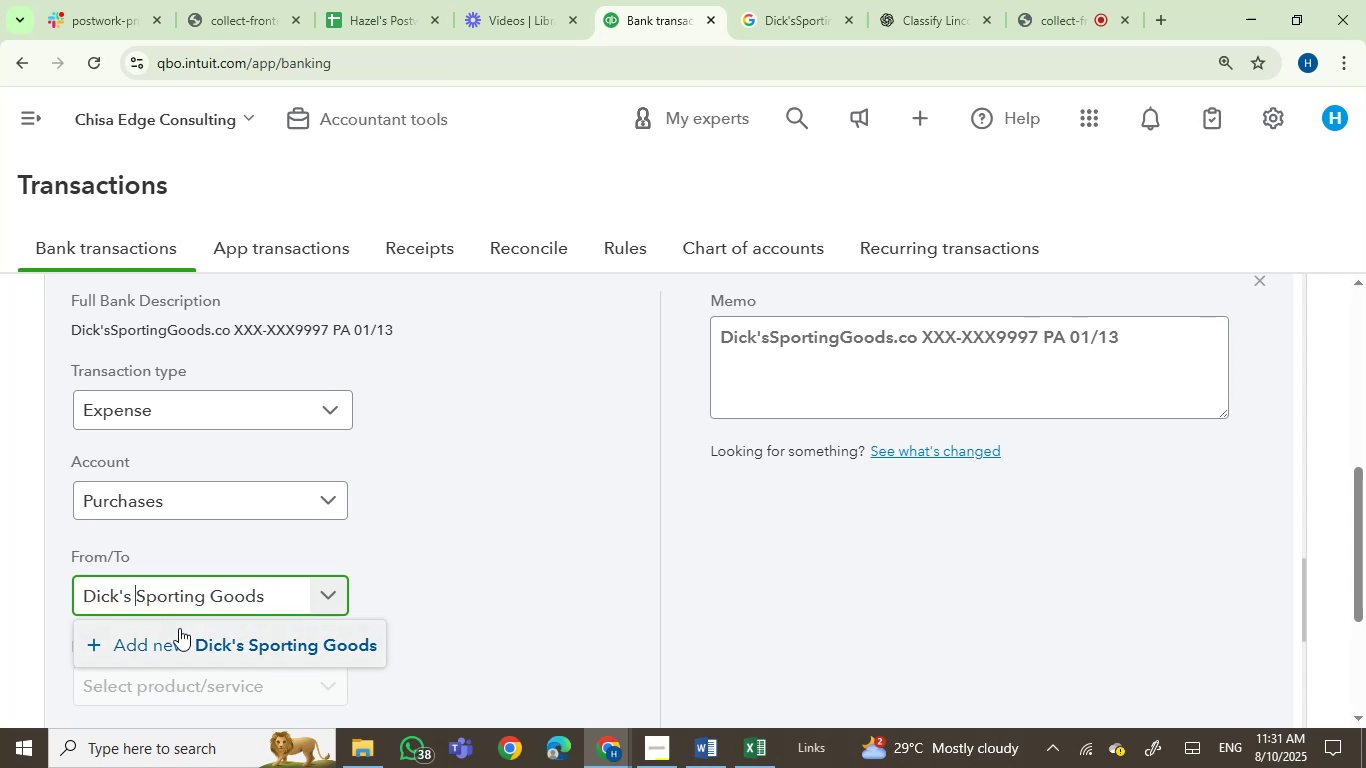 
left_click([180, 635])
 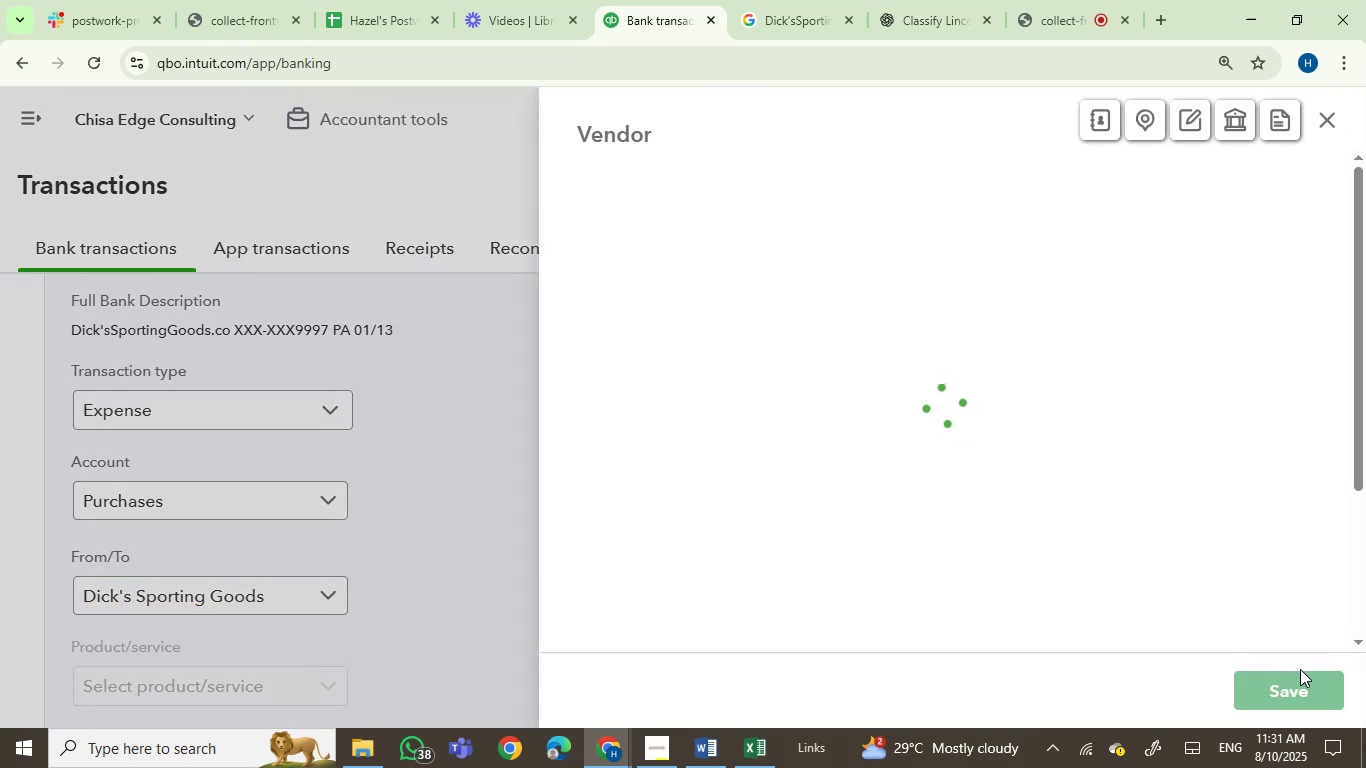 
wait(6.34)
 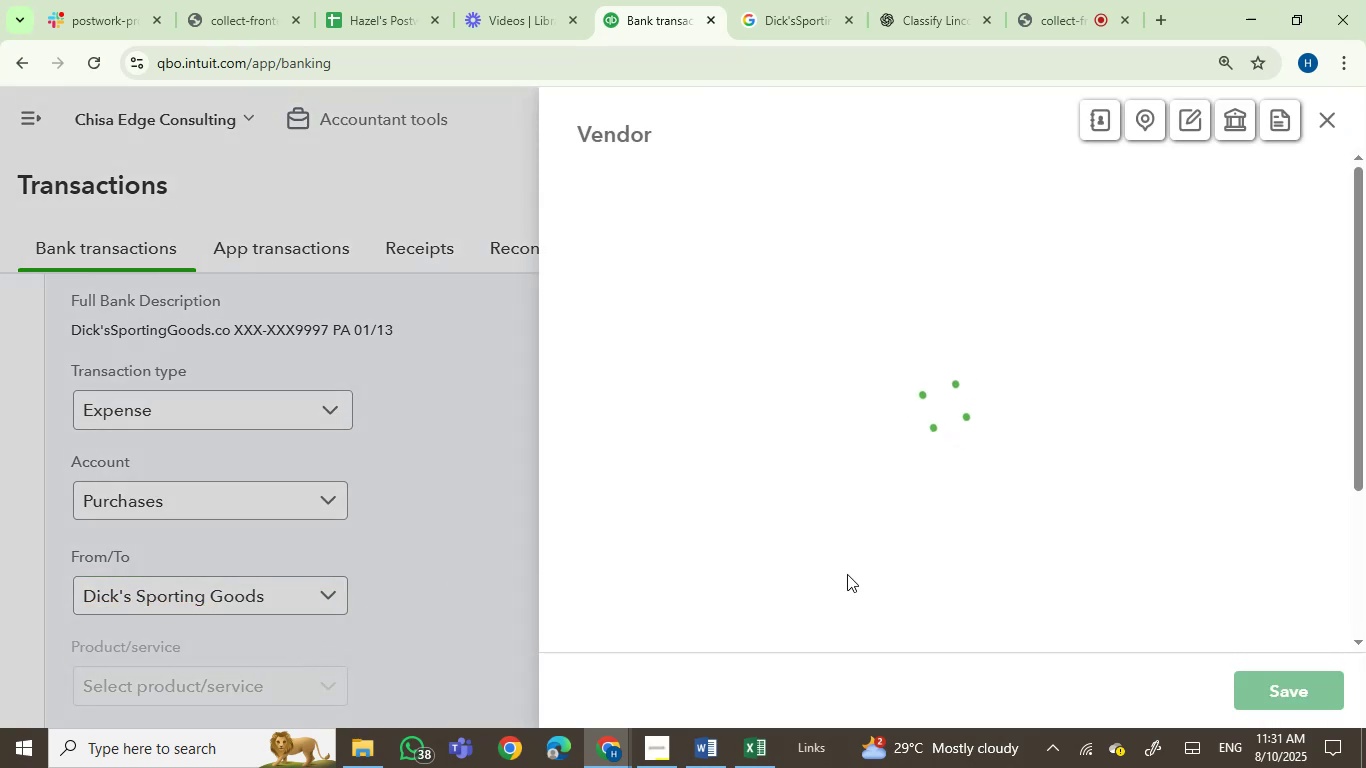 
left_click([1308, 692])
 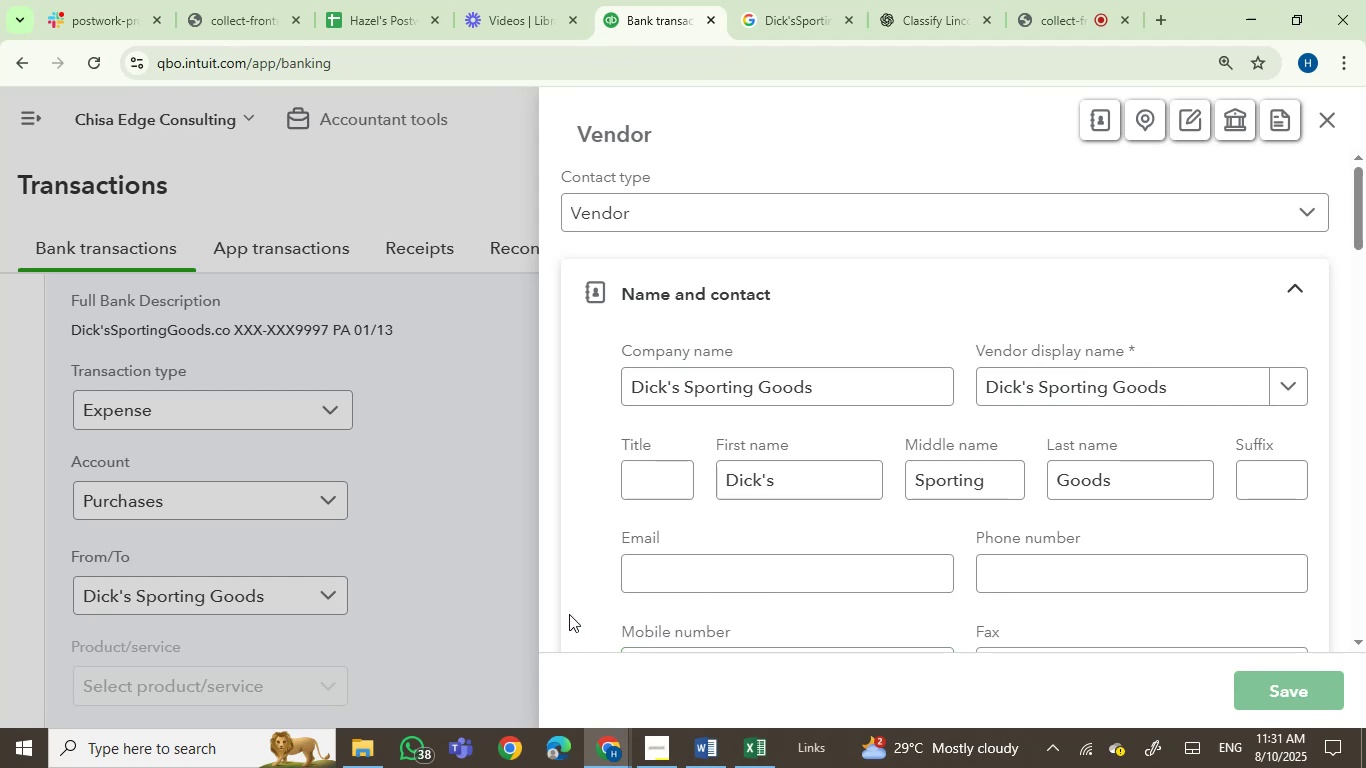 
scroll: coordinate [569, 611], scroll_direction: up, amount: 2.0
 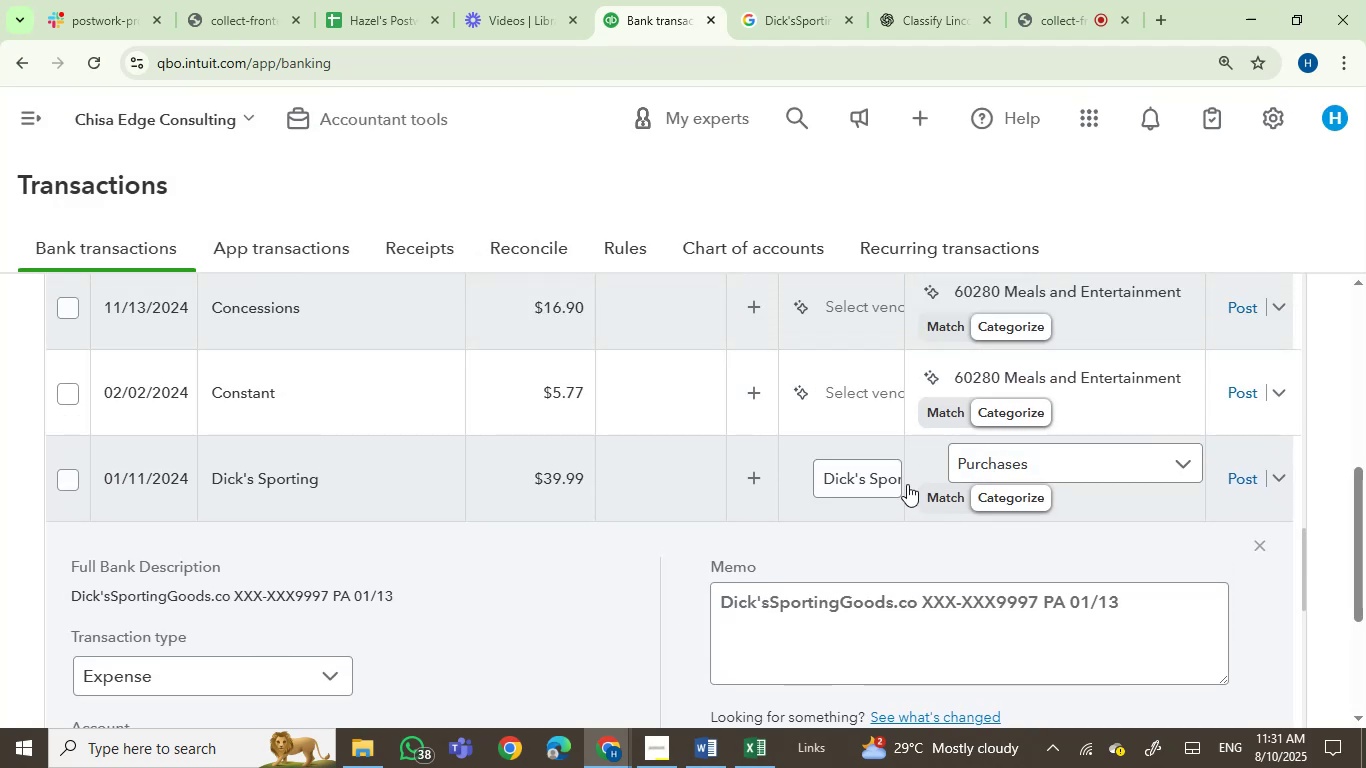 
scroll: coordinate [690, 622], scroll_direction: down, amount: 2.0
 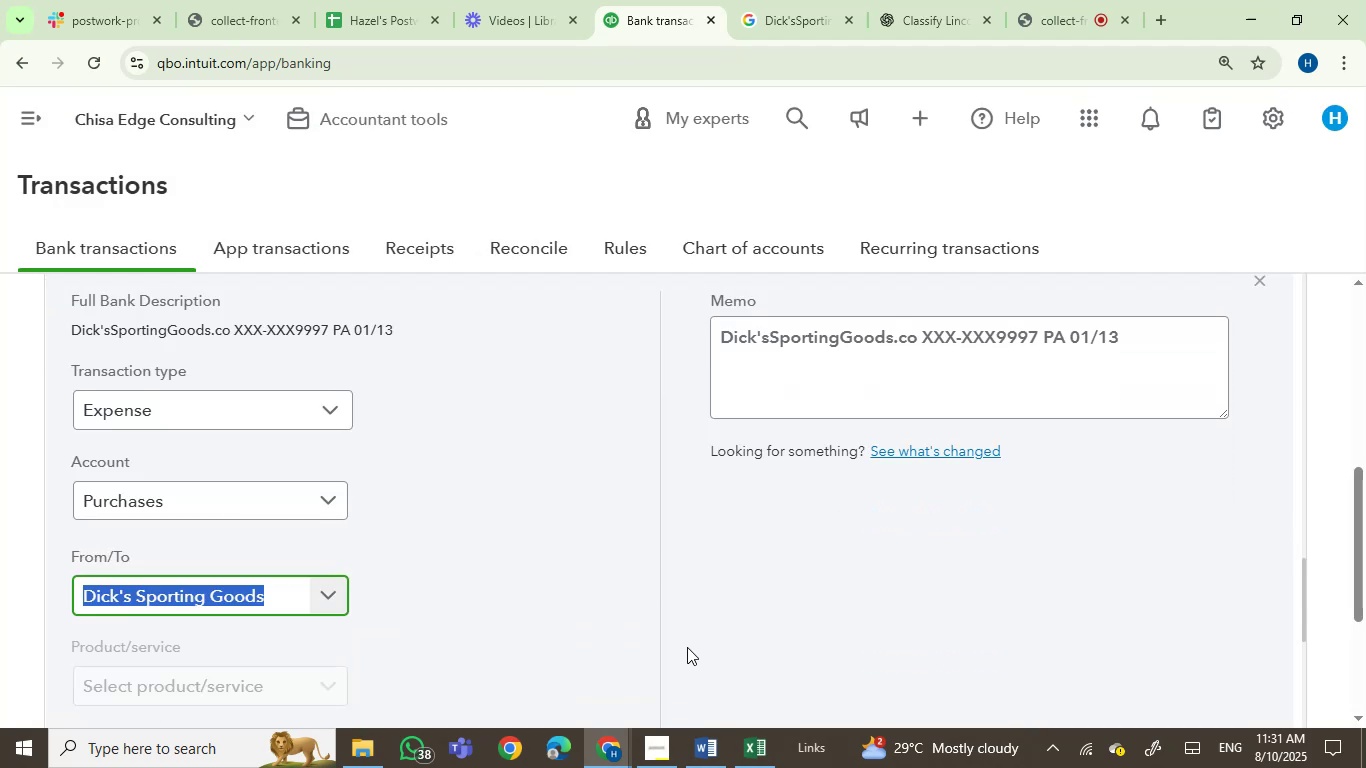 
key(Control+C)
 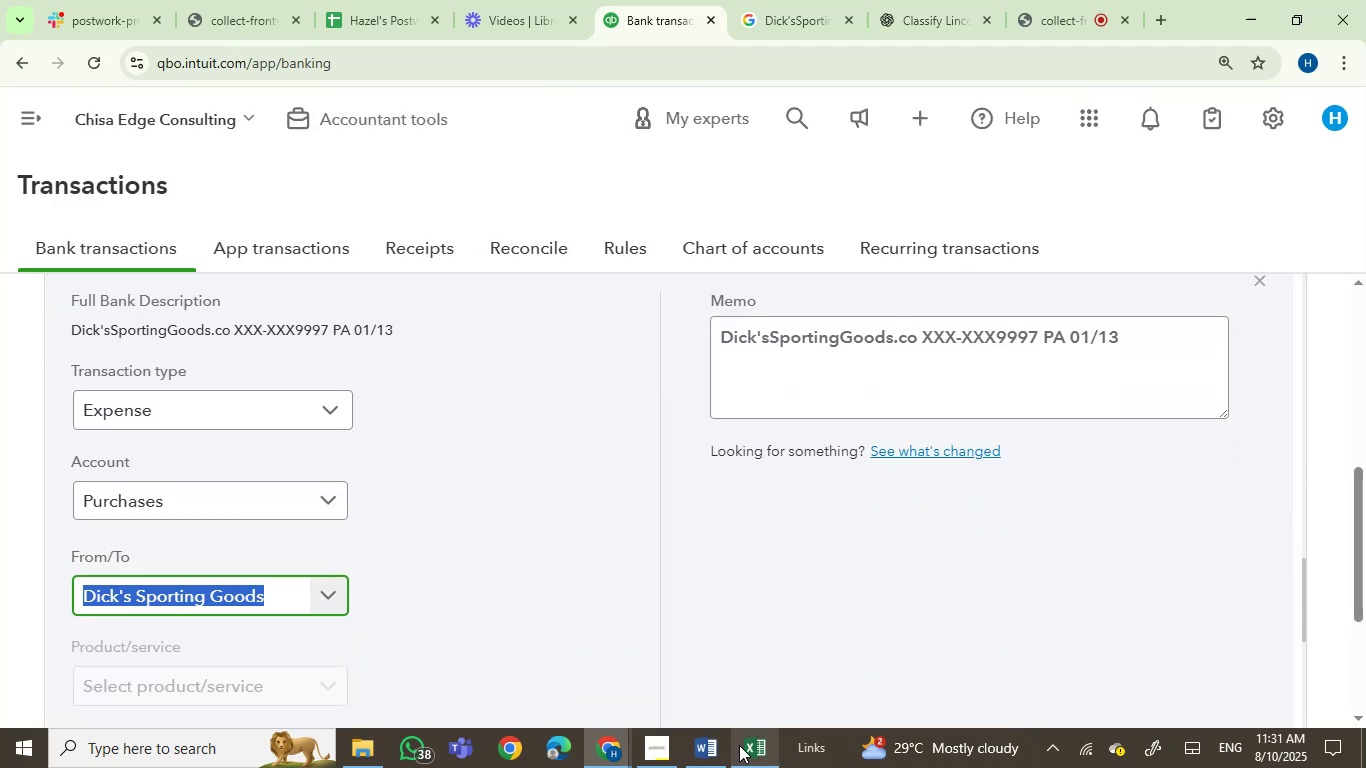 
left_click([715, 749])
 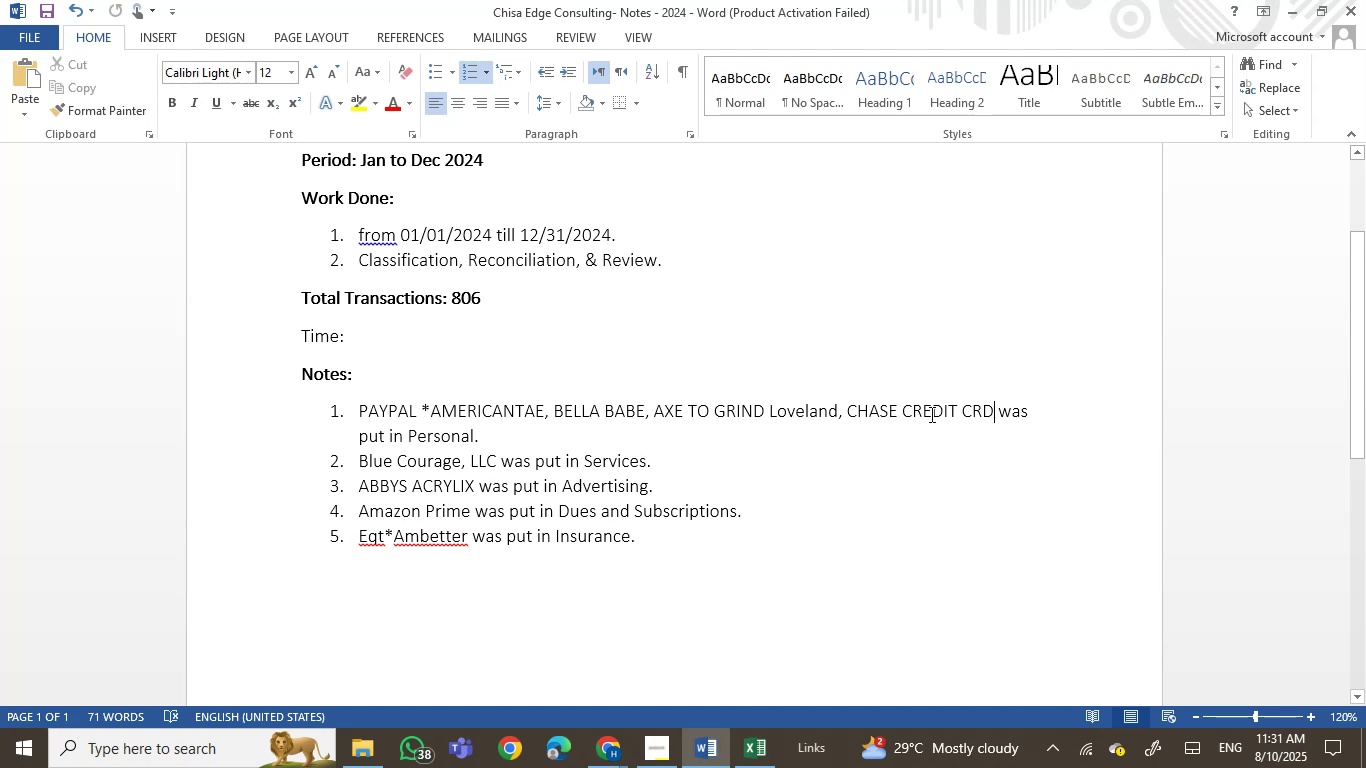 
key(Comma)
 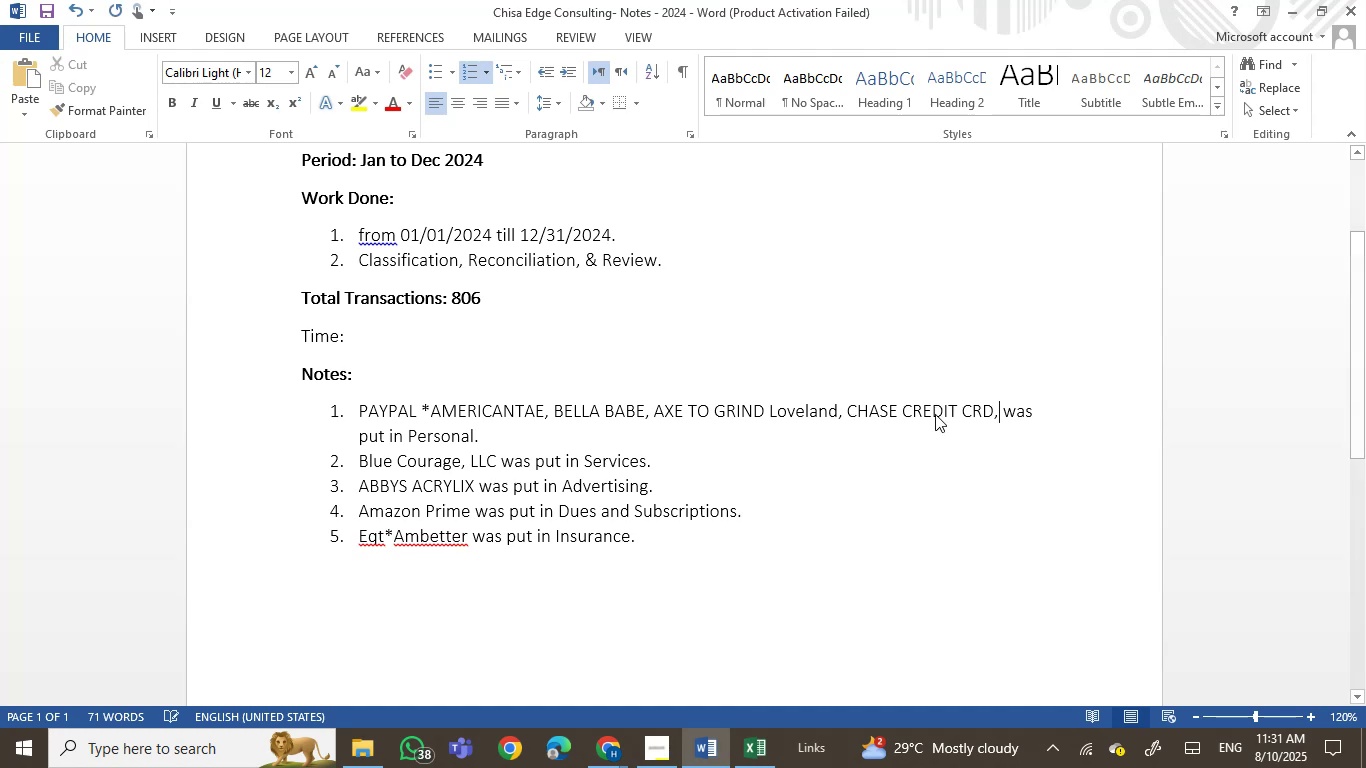 
key(Space)
 